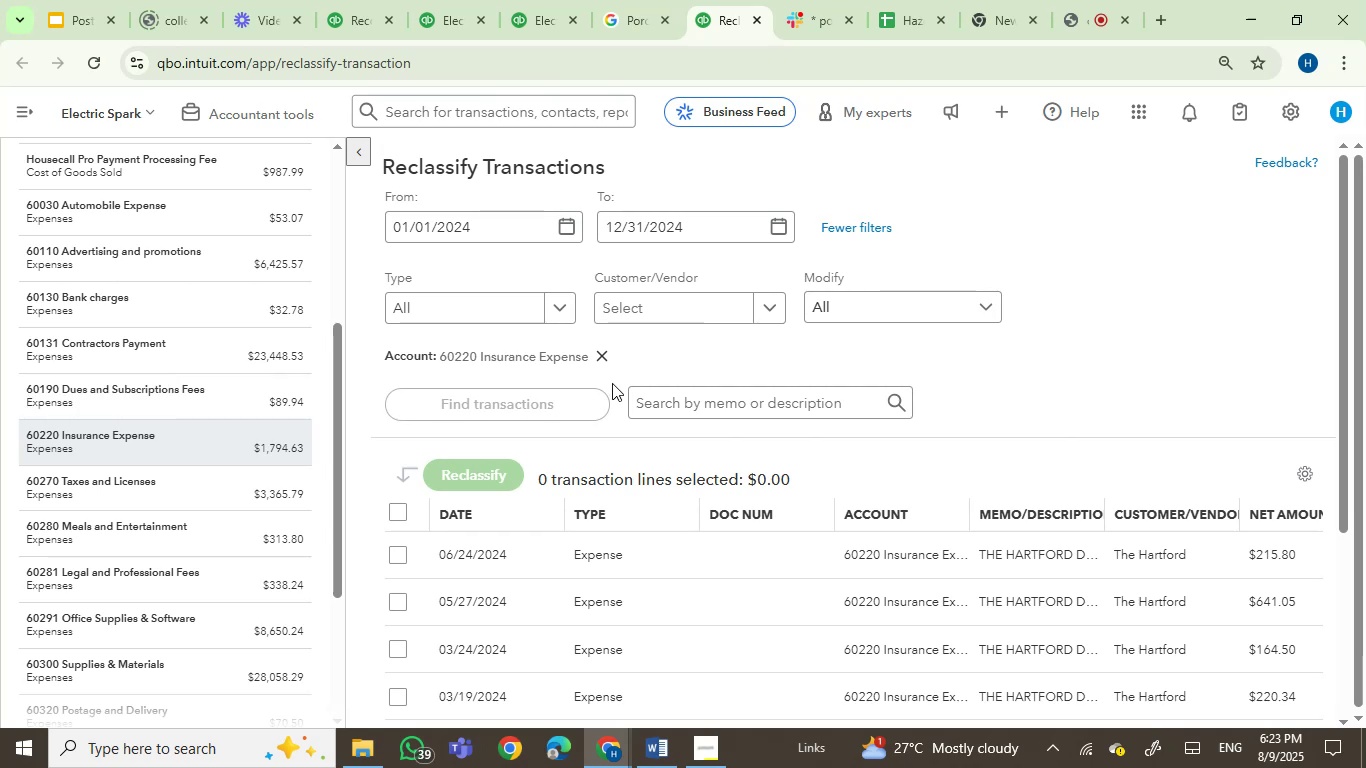 
left_click([153, 493])
 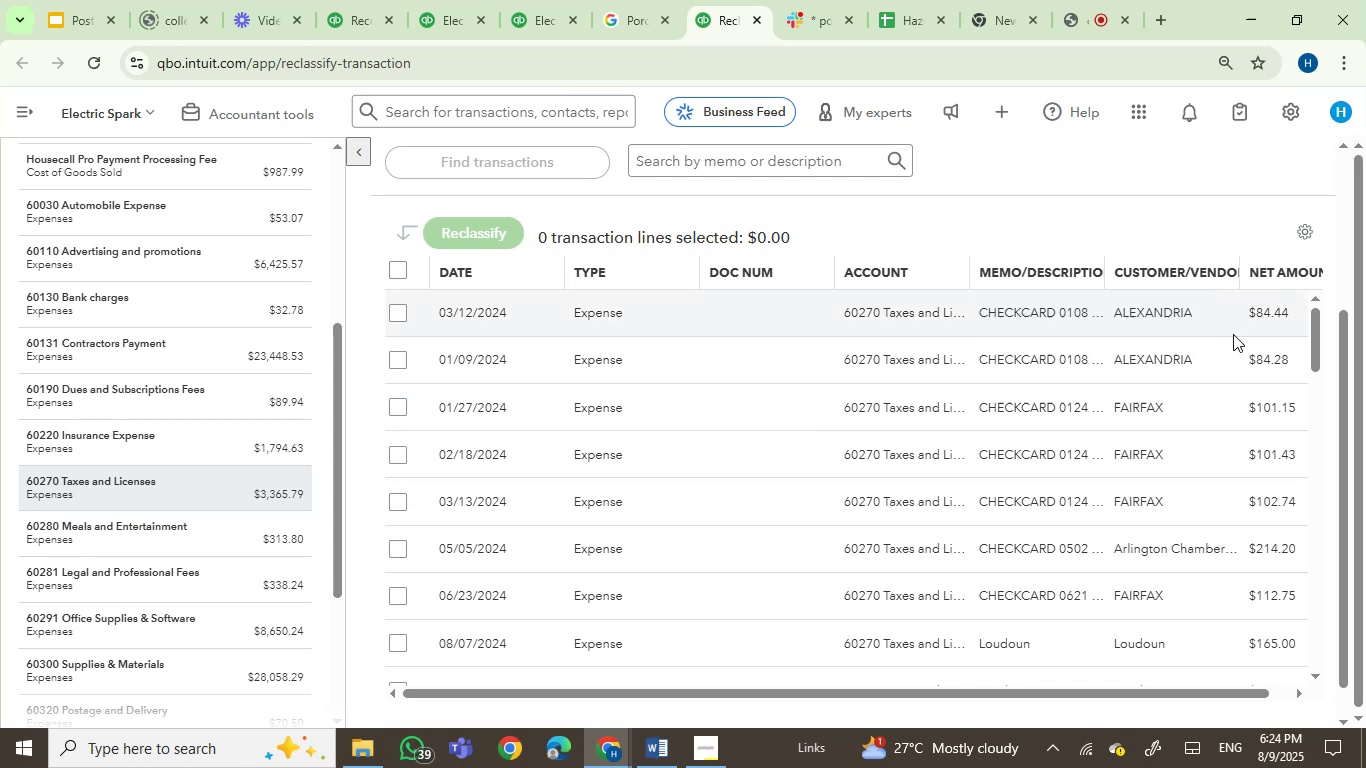 
wait(11.71)
 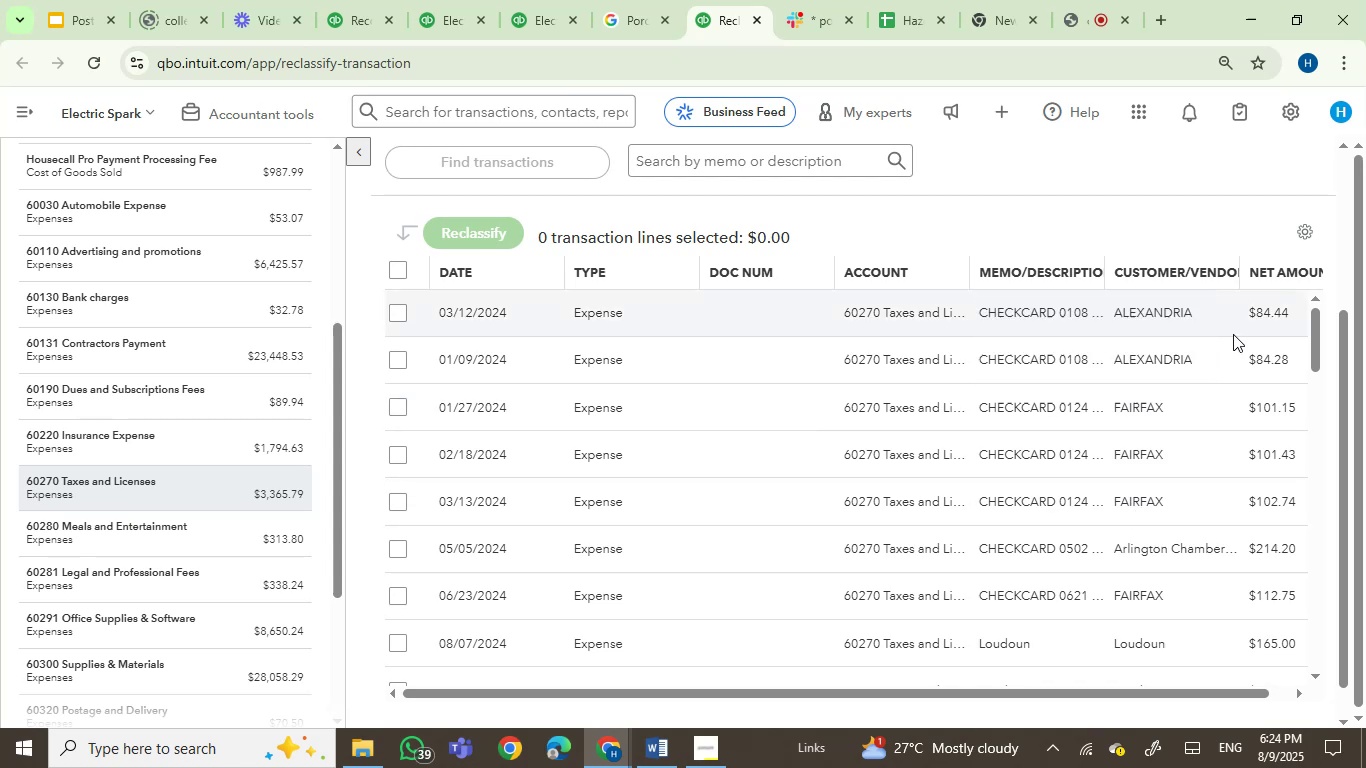 
double_click([1315, 675])
 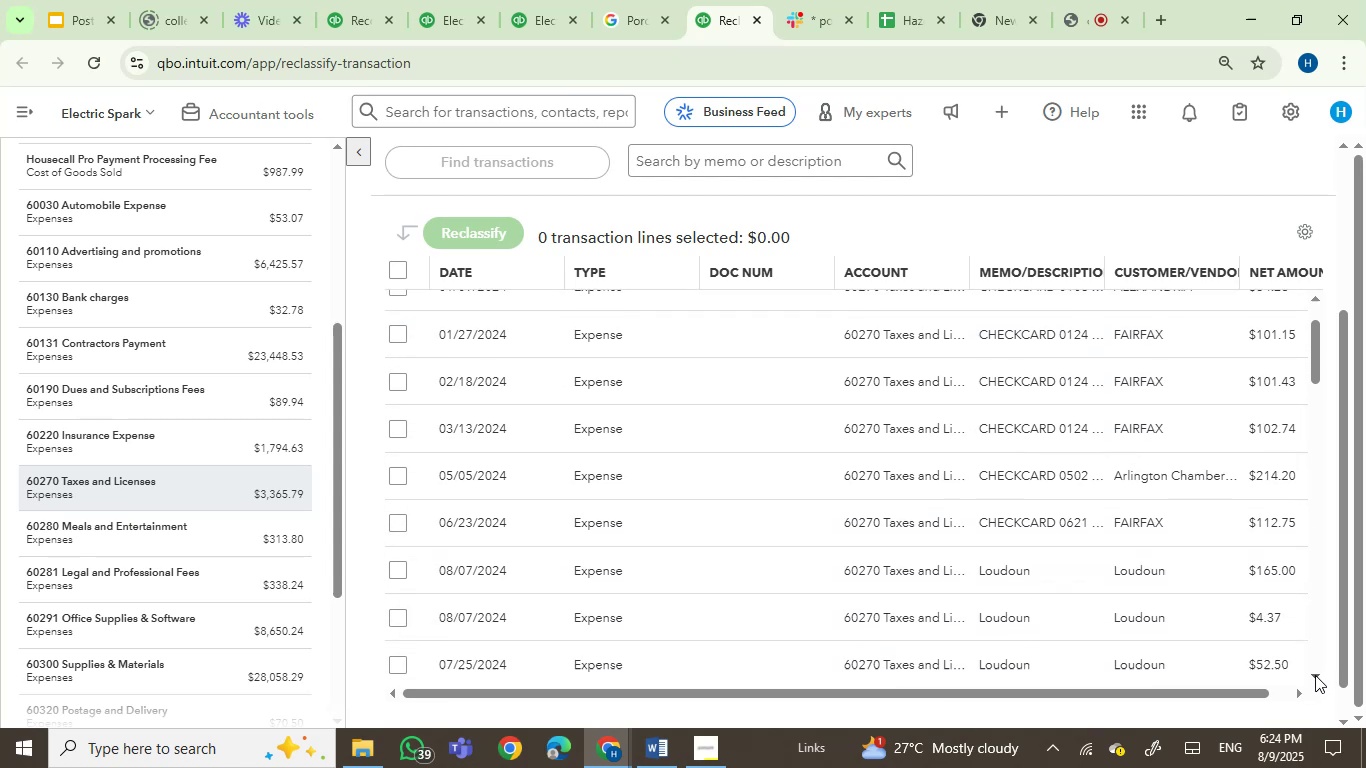 
triple_click([1315, 675])
 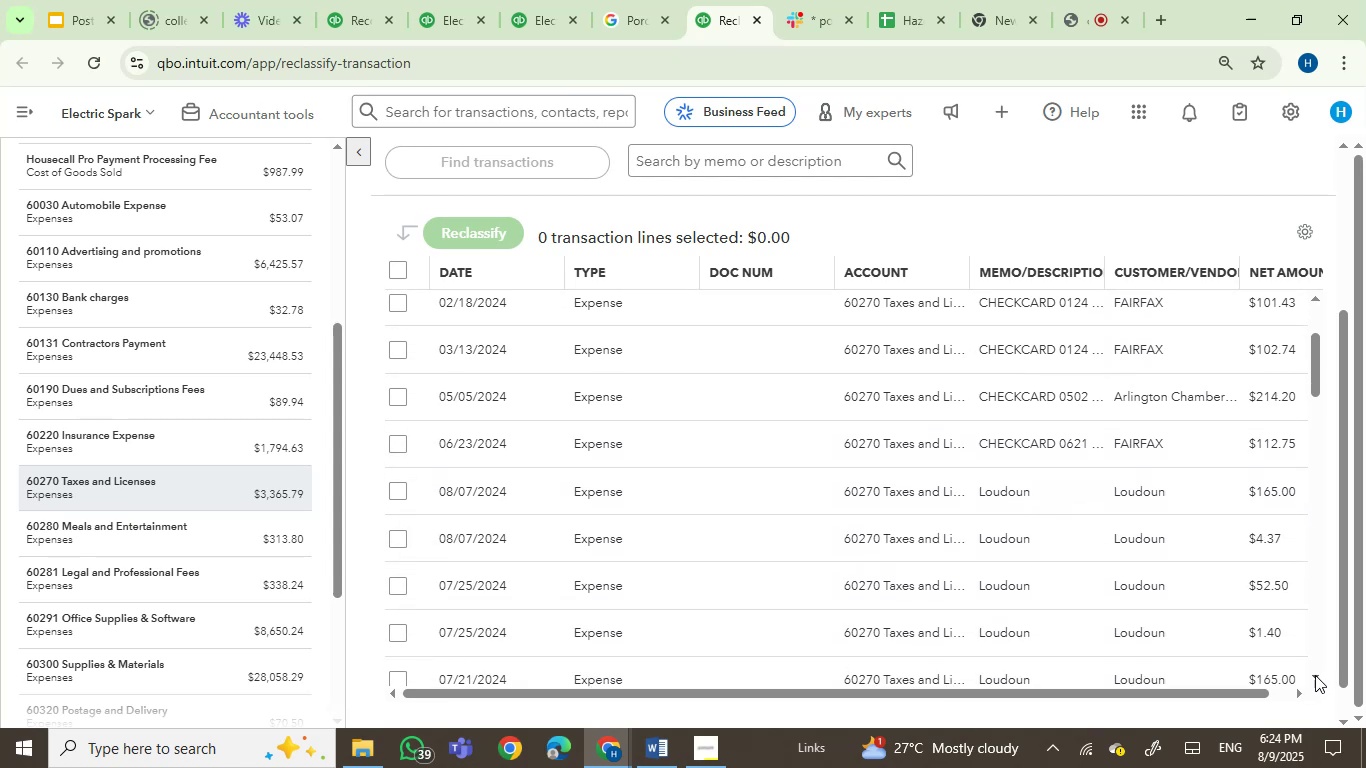 
triple_click([1315, 675])
 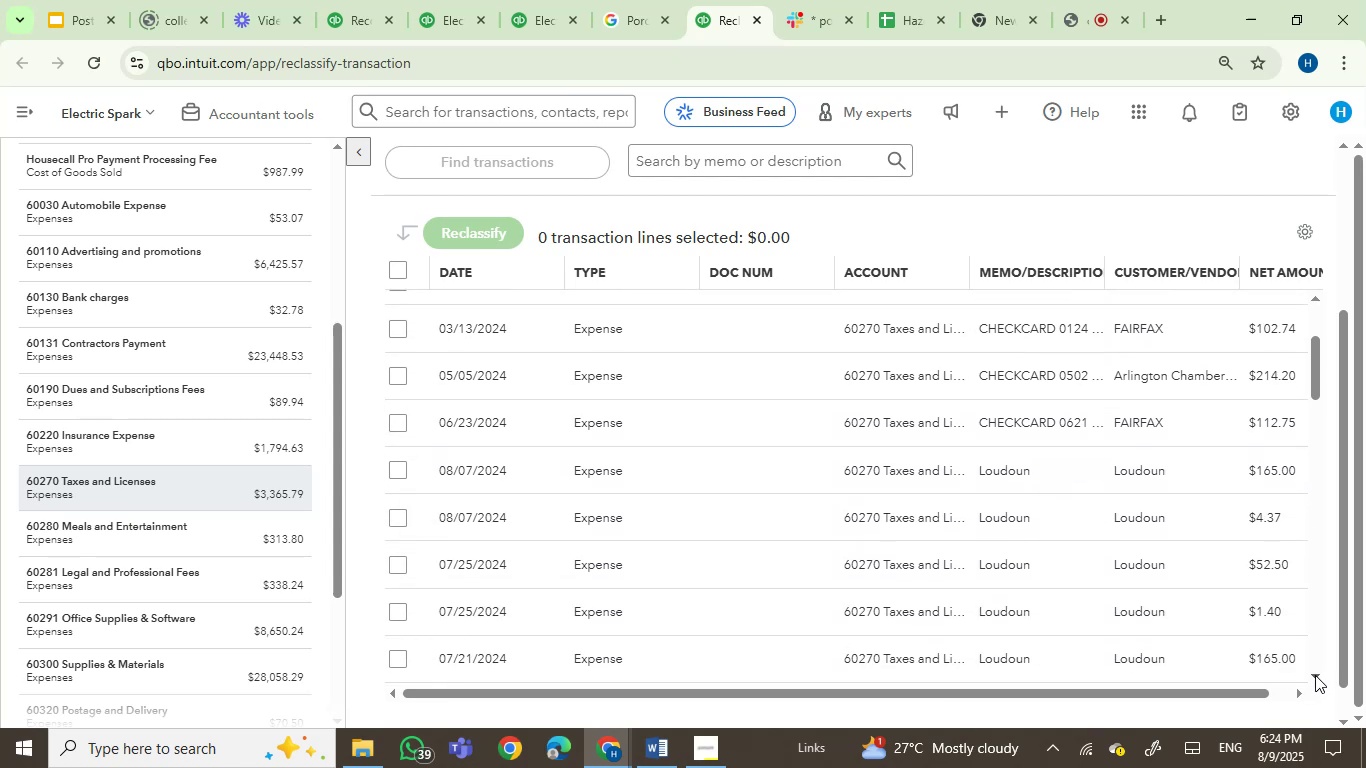 
left_click([1315, 675])
 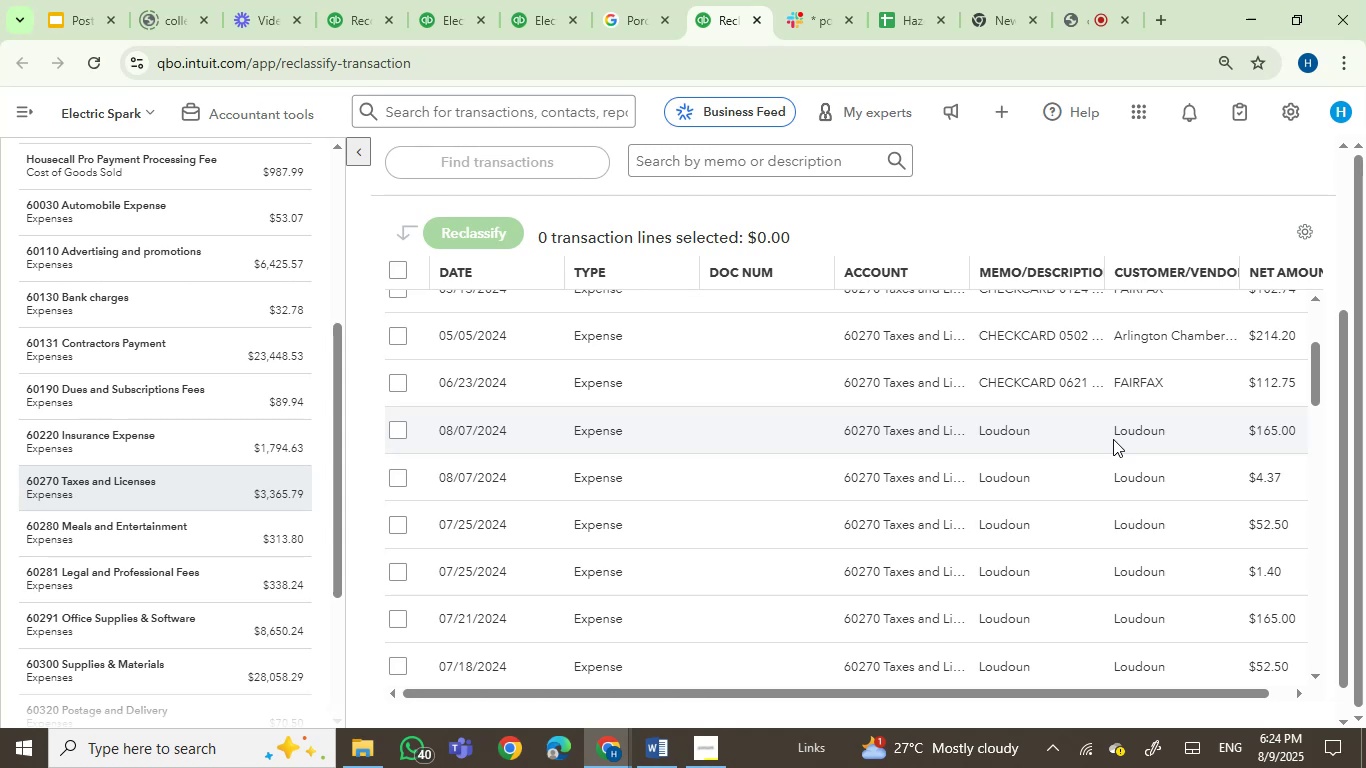 
wait(29.26)
 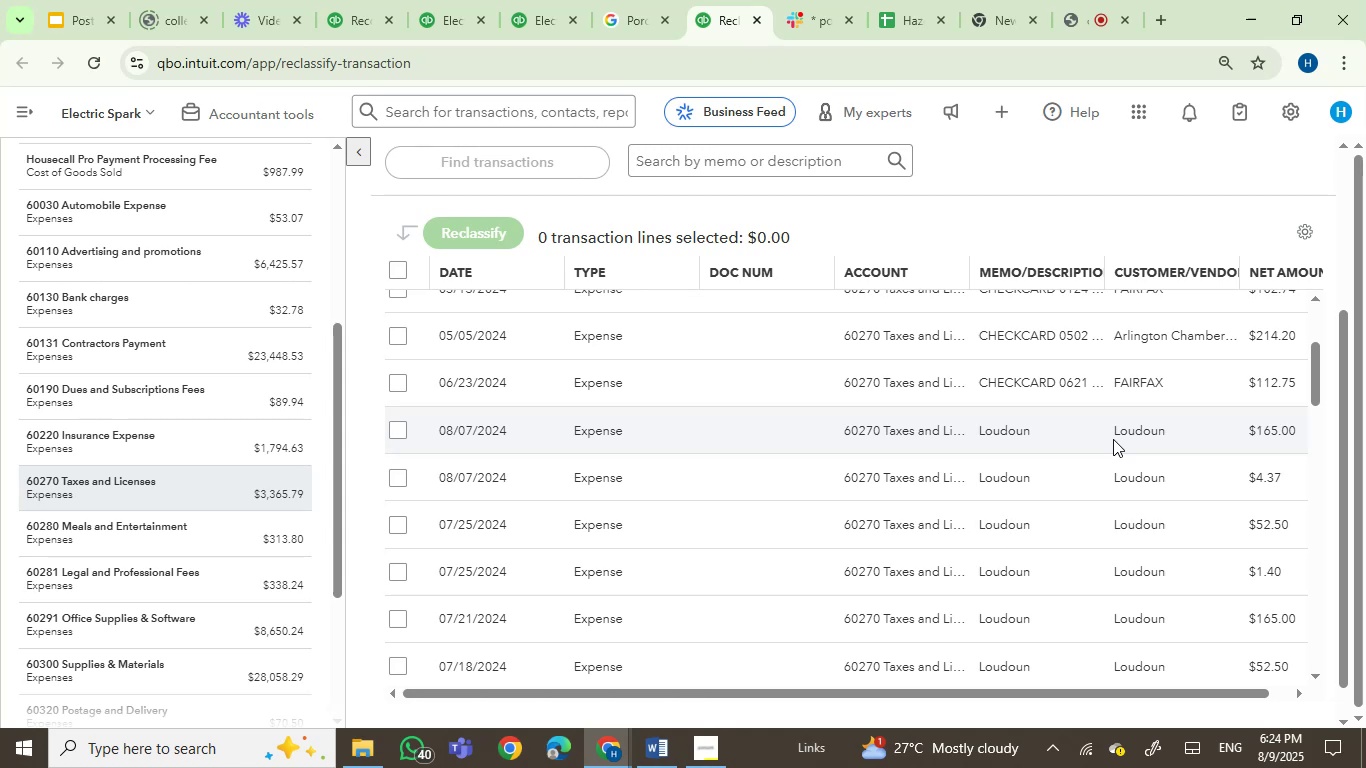 
key(Control+C)
 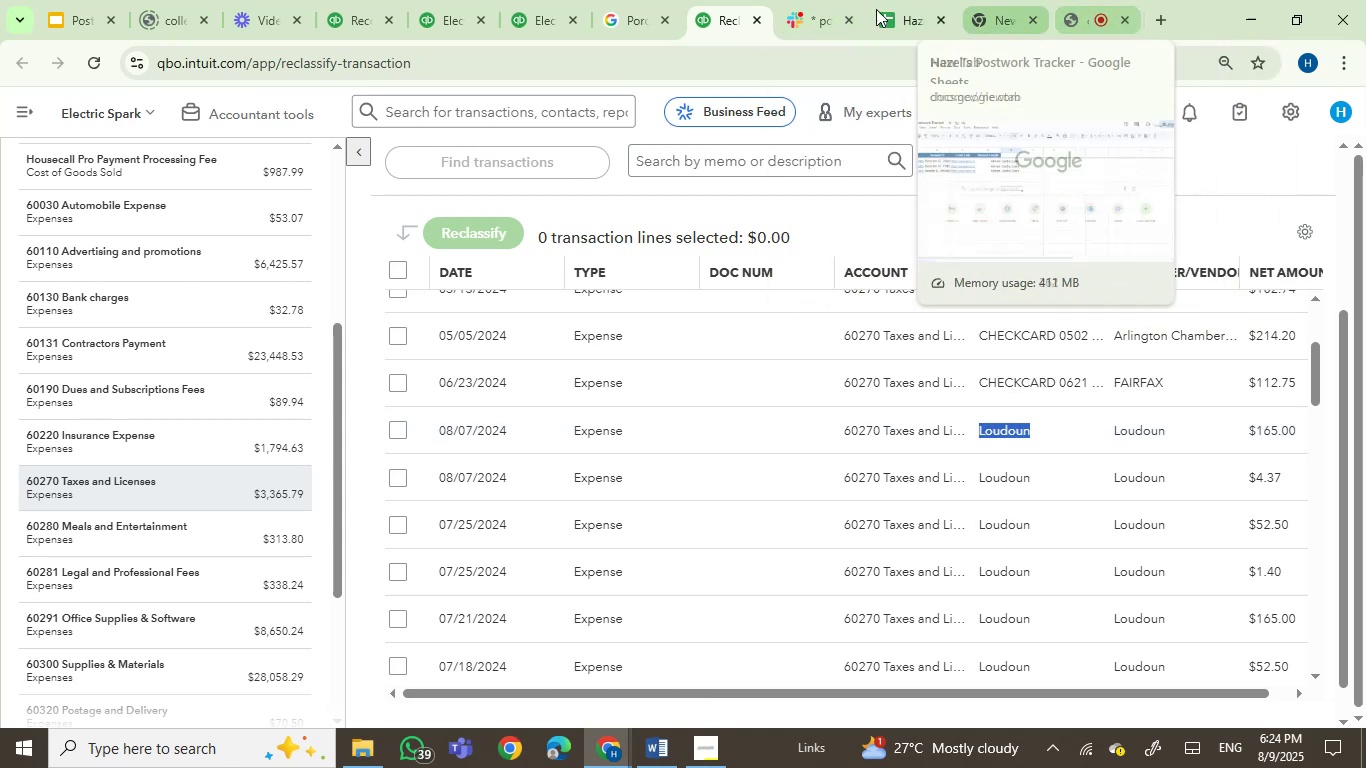 
left_click([620, 23])
 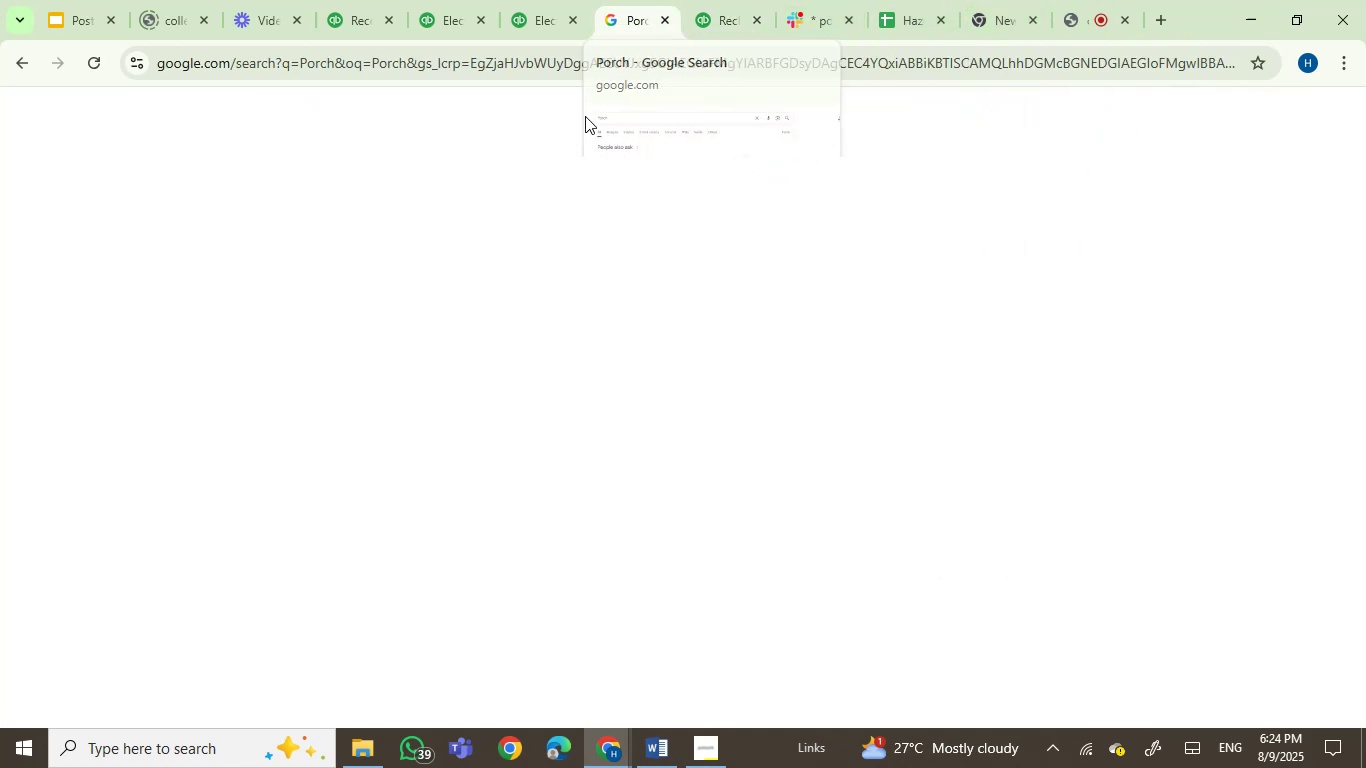 
left_click([488, 62])
 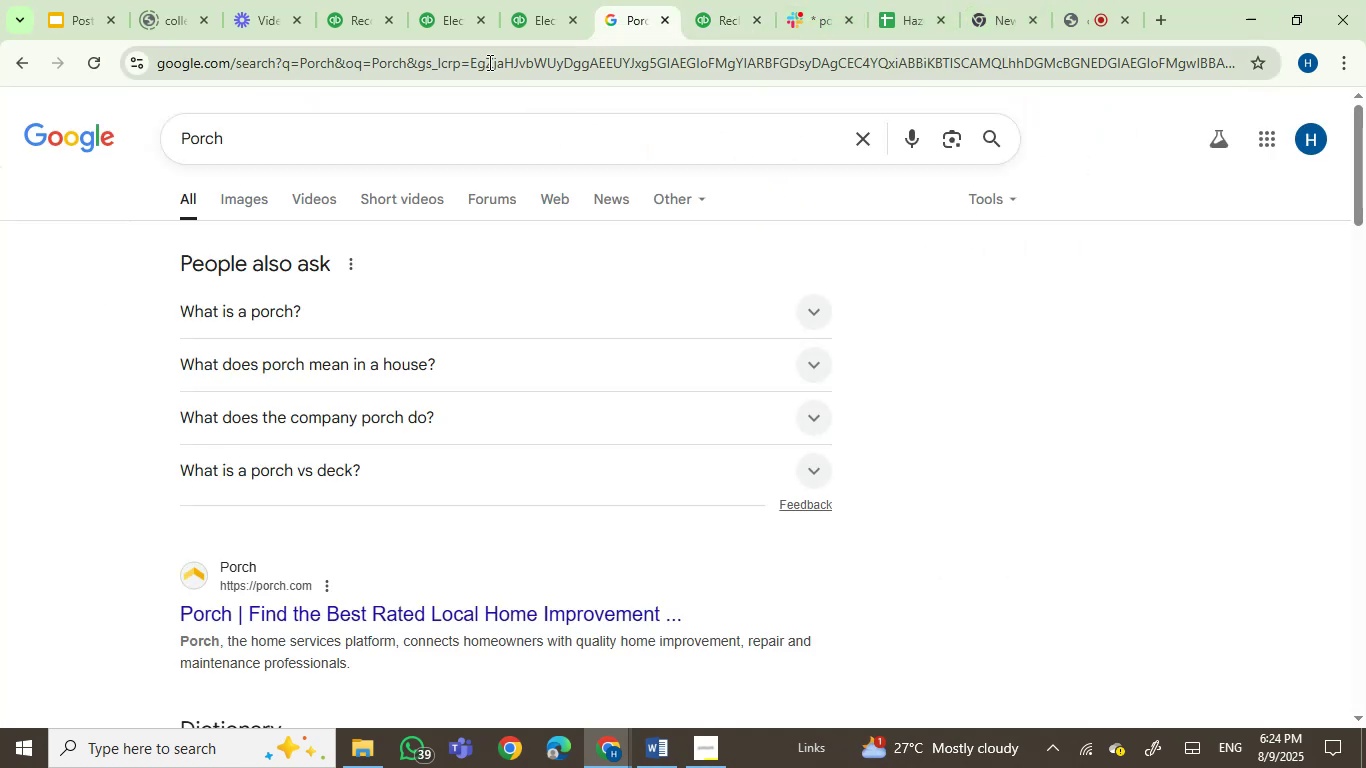 
key(Control+V)
 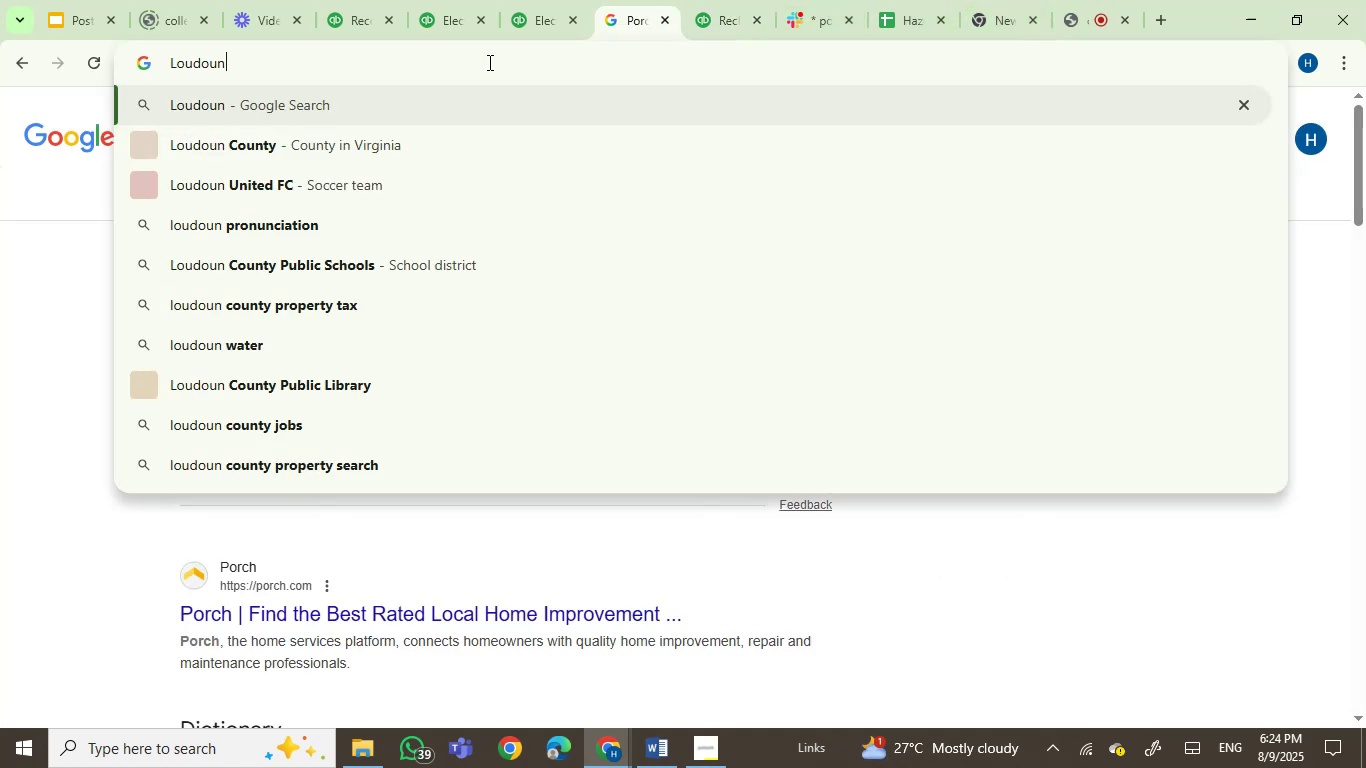 
key(Enter)
 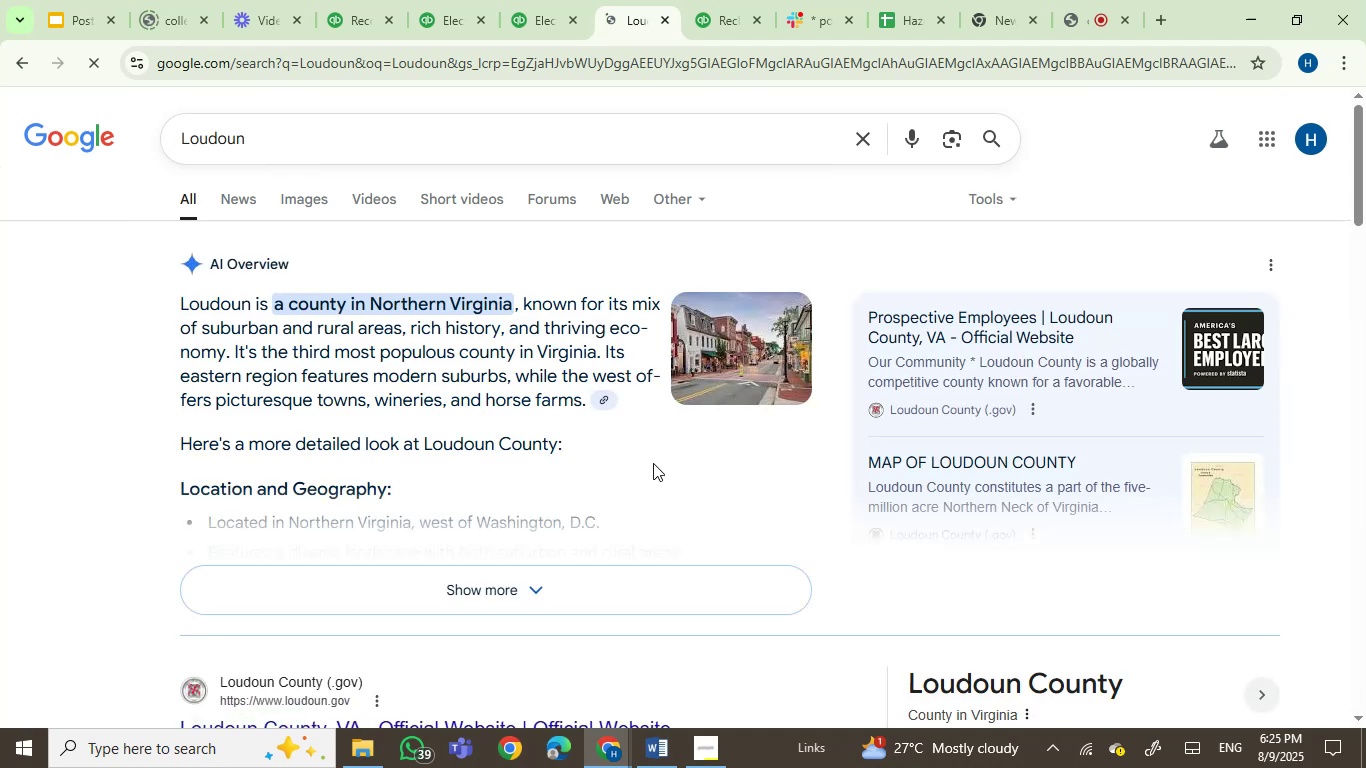 
wait(18.37)
 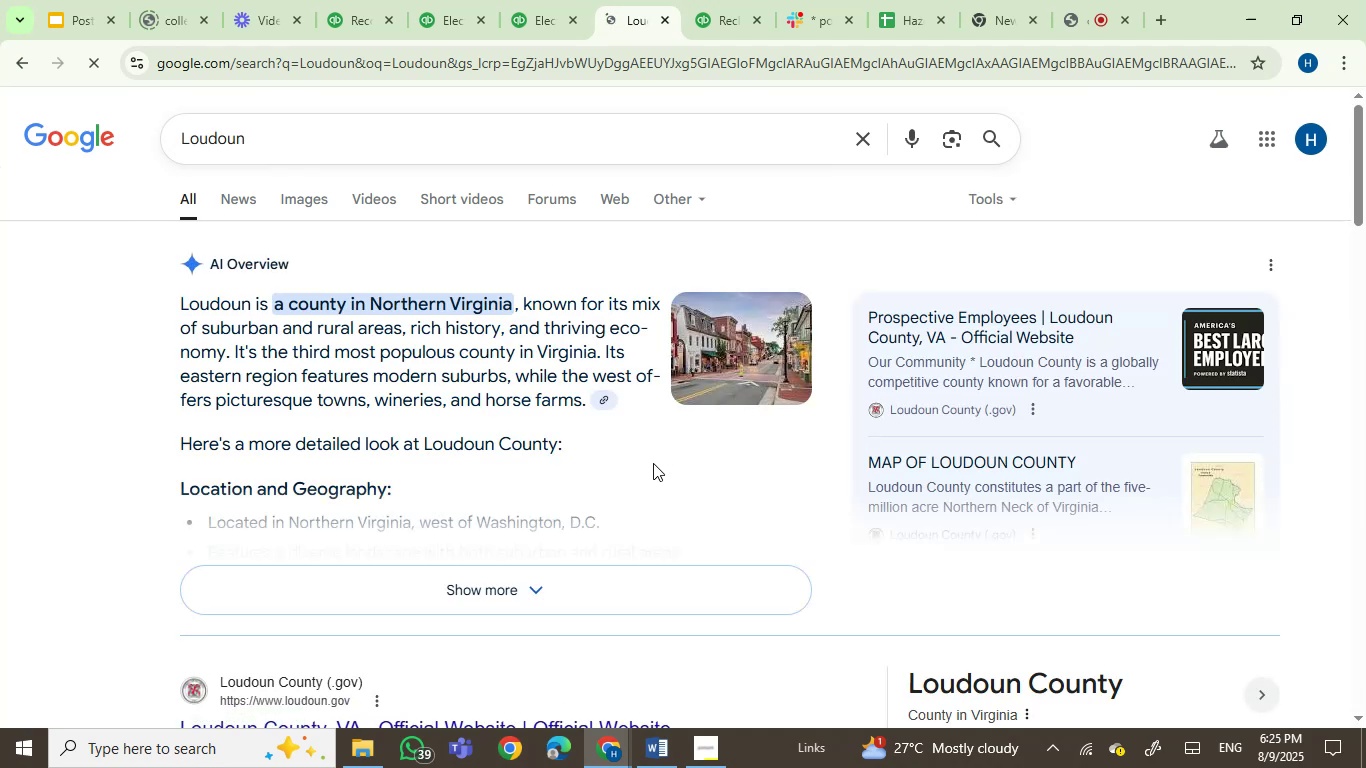 
left_click([1105, 10])
 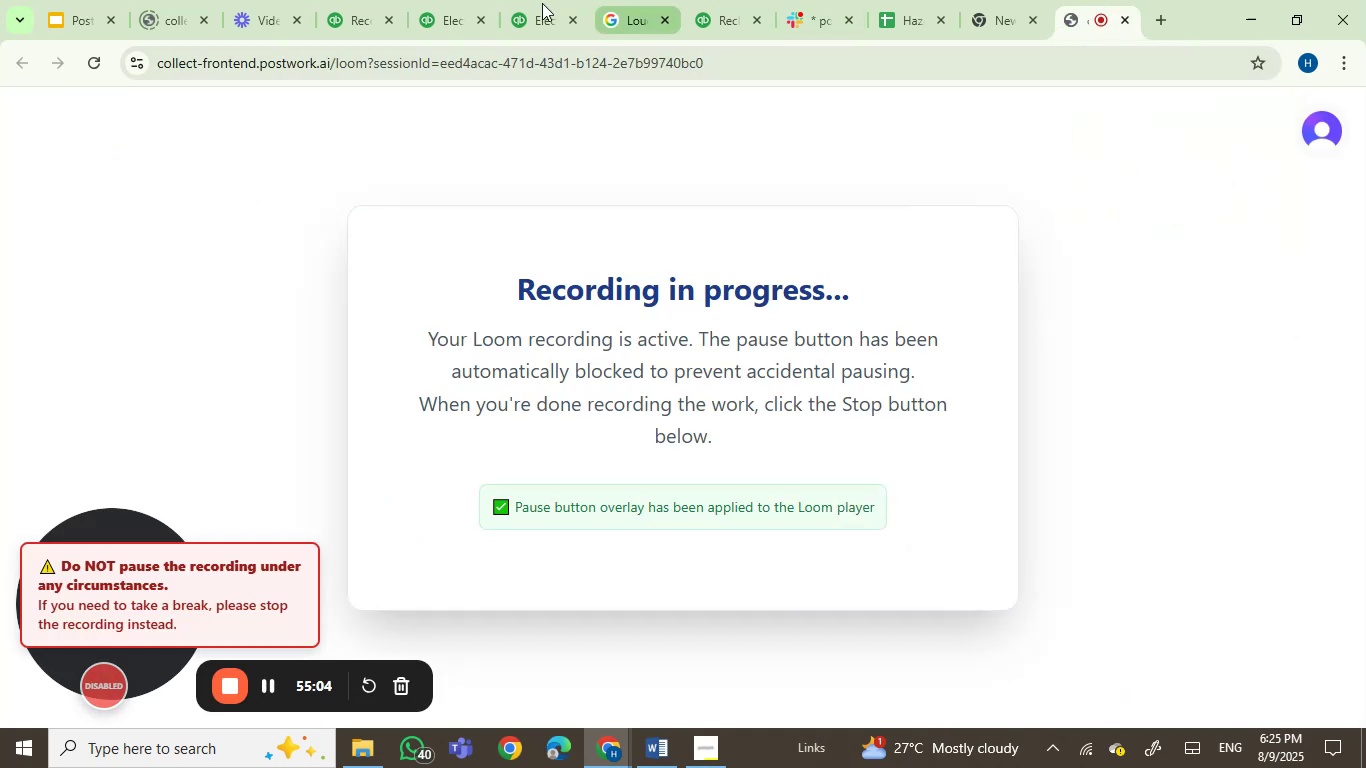 
left_click([534, 4])
 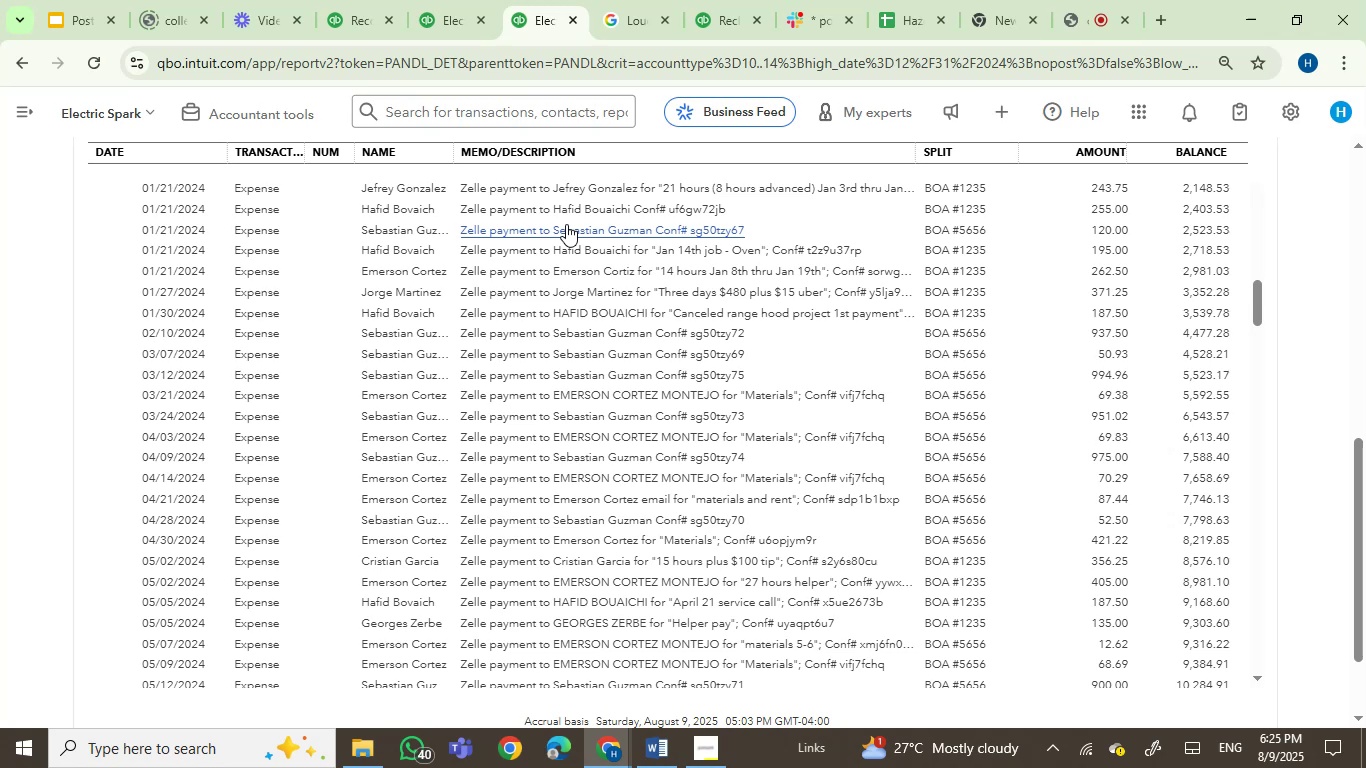 
wait(9.56)
 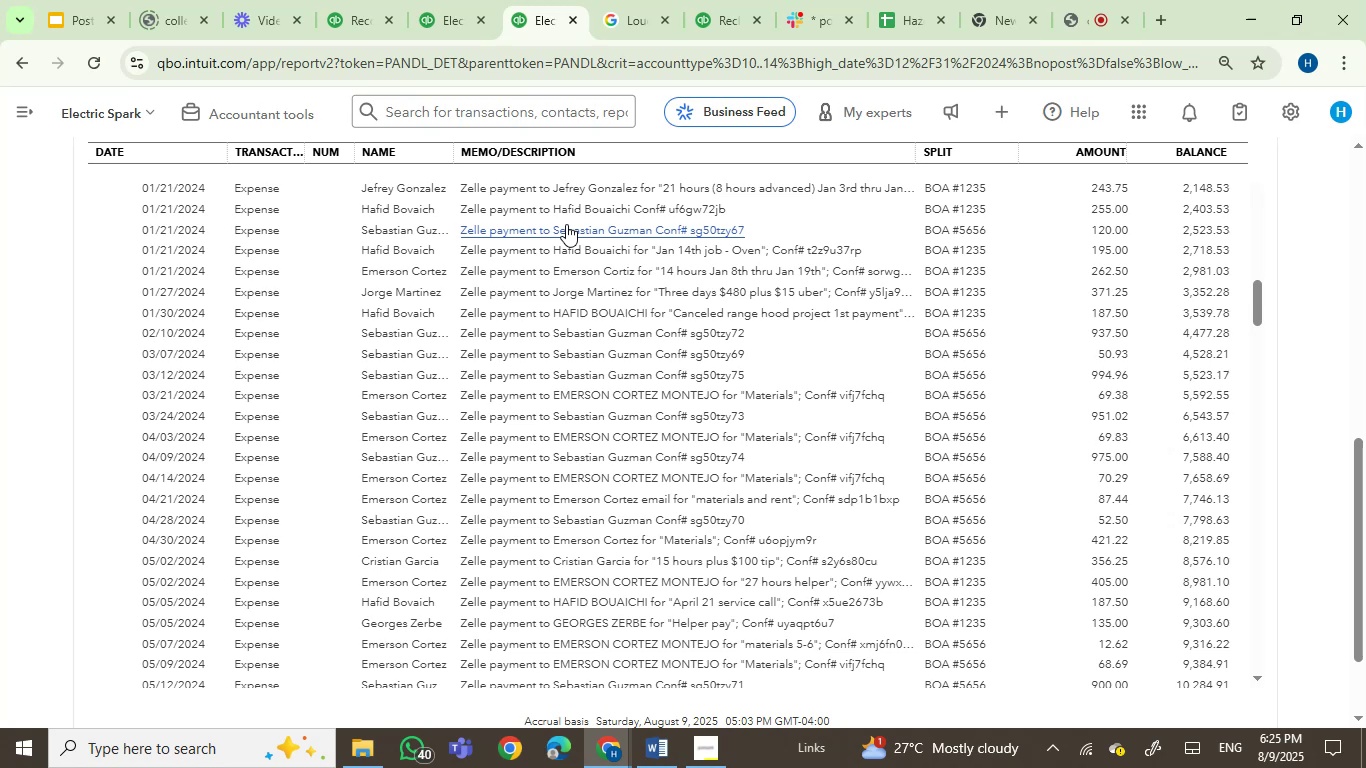 
left_click([437, 3])
 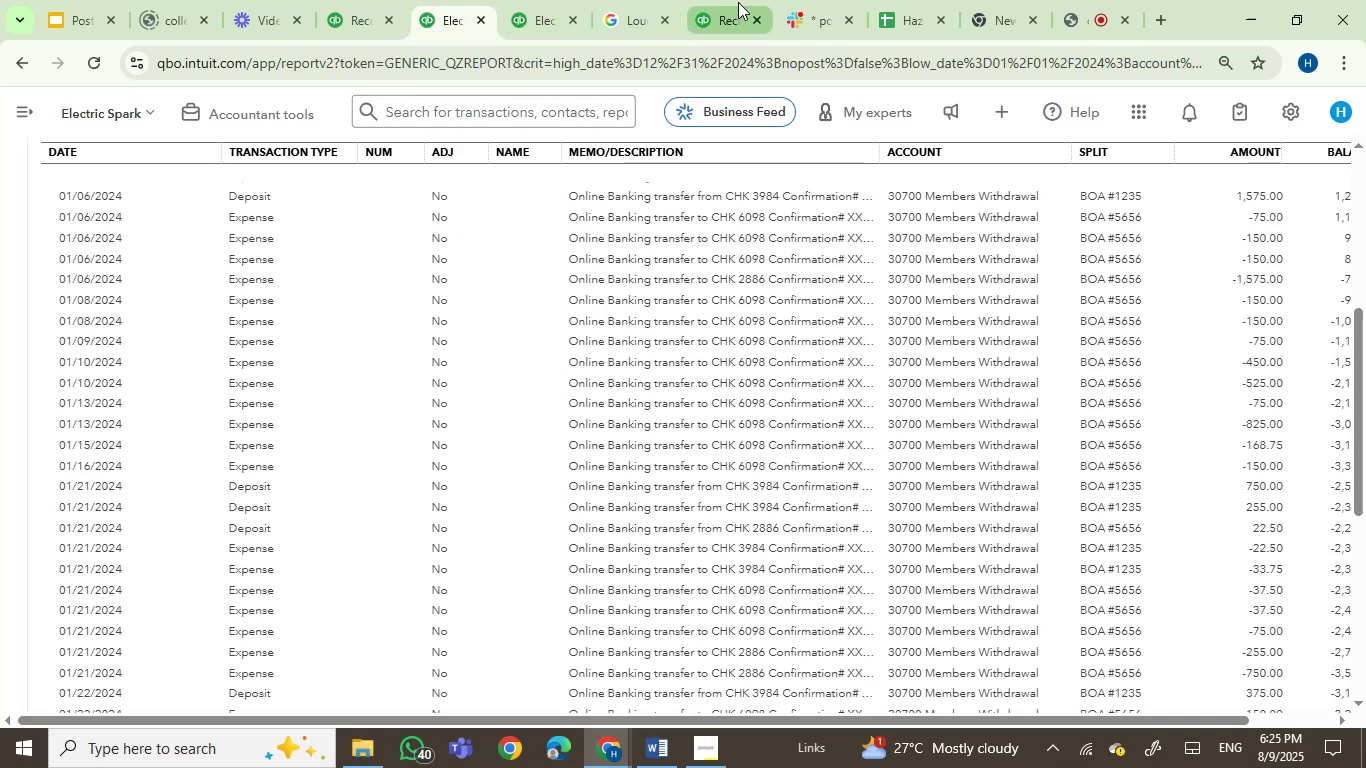 
left_click([736, 2])
 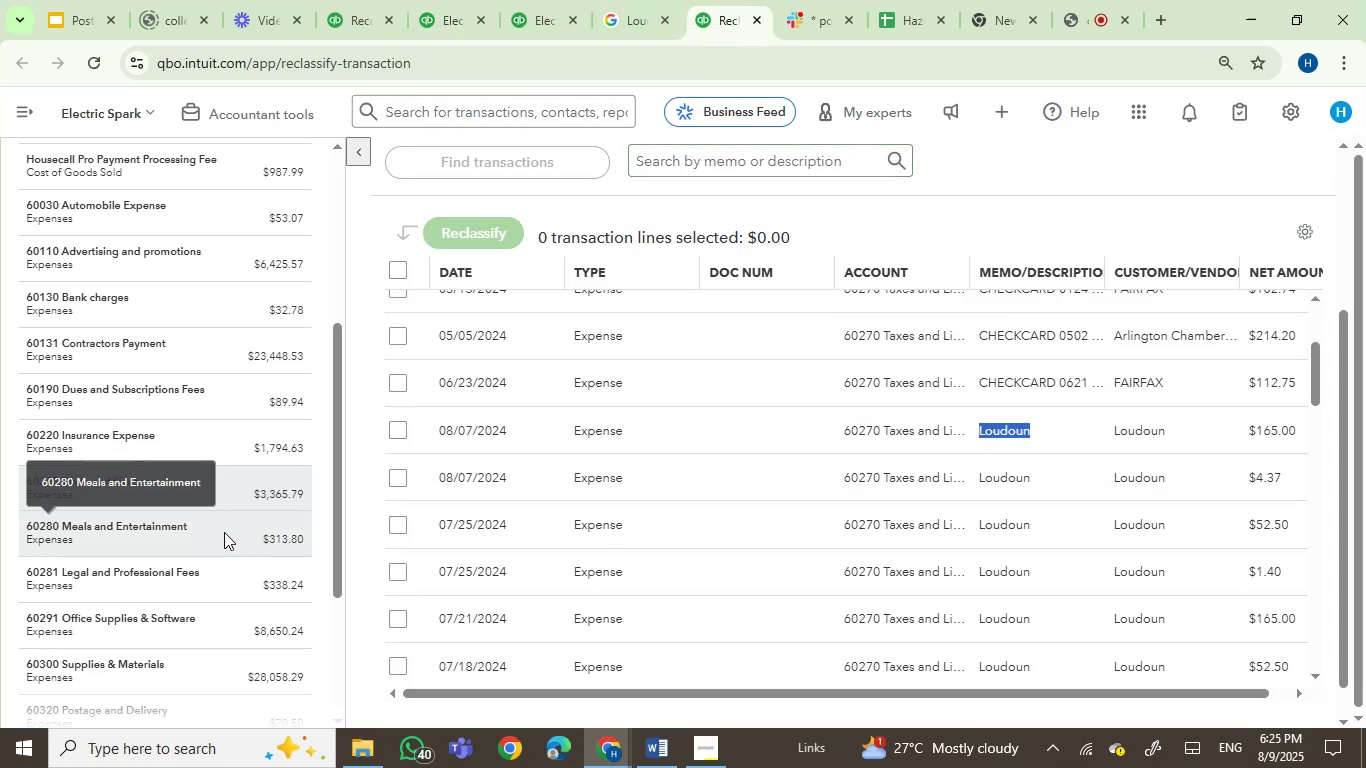 
scroll: coordinate [919, 521], scroll_direction: down, amount: 15.0
 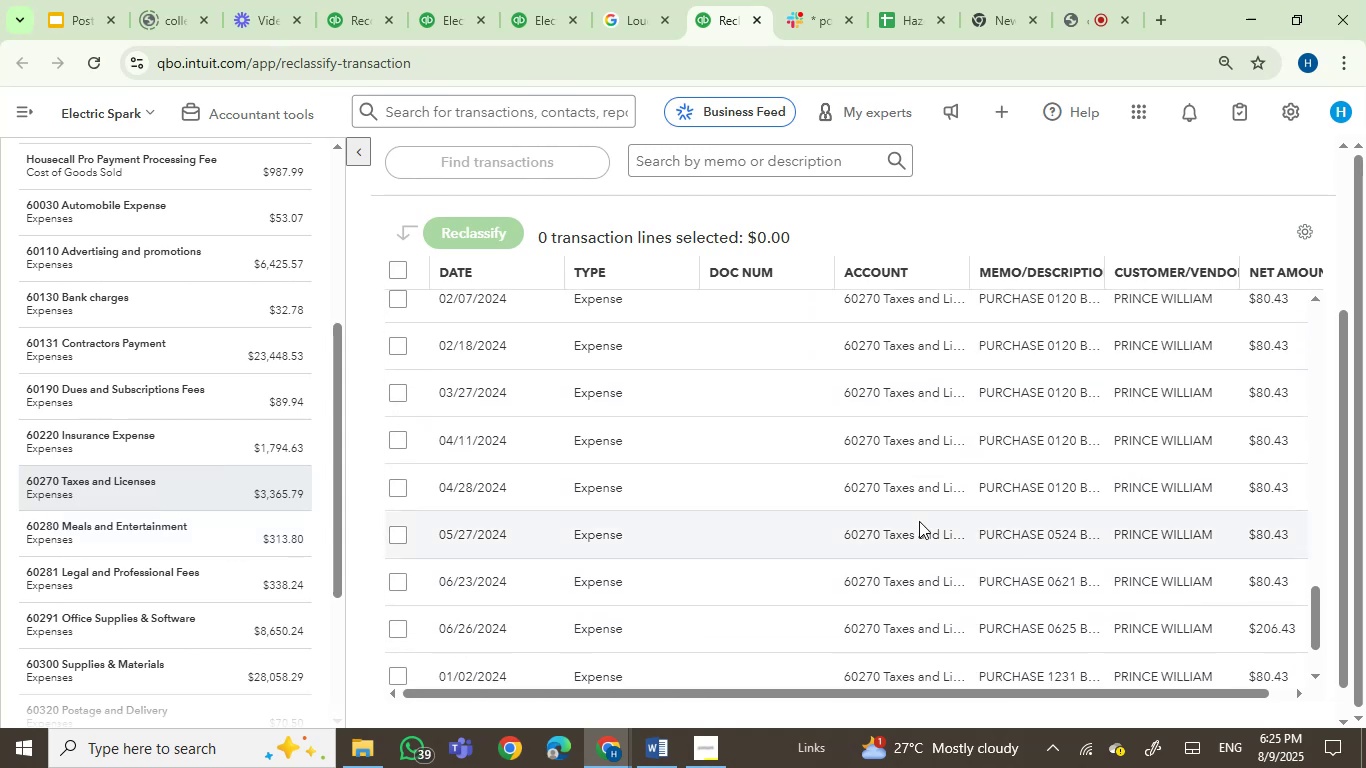 
scroll: coordinate [919, 521], scroll_direction: none, amount: 0.0
 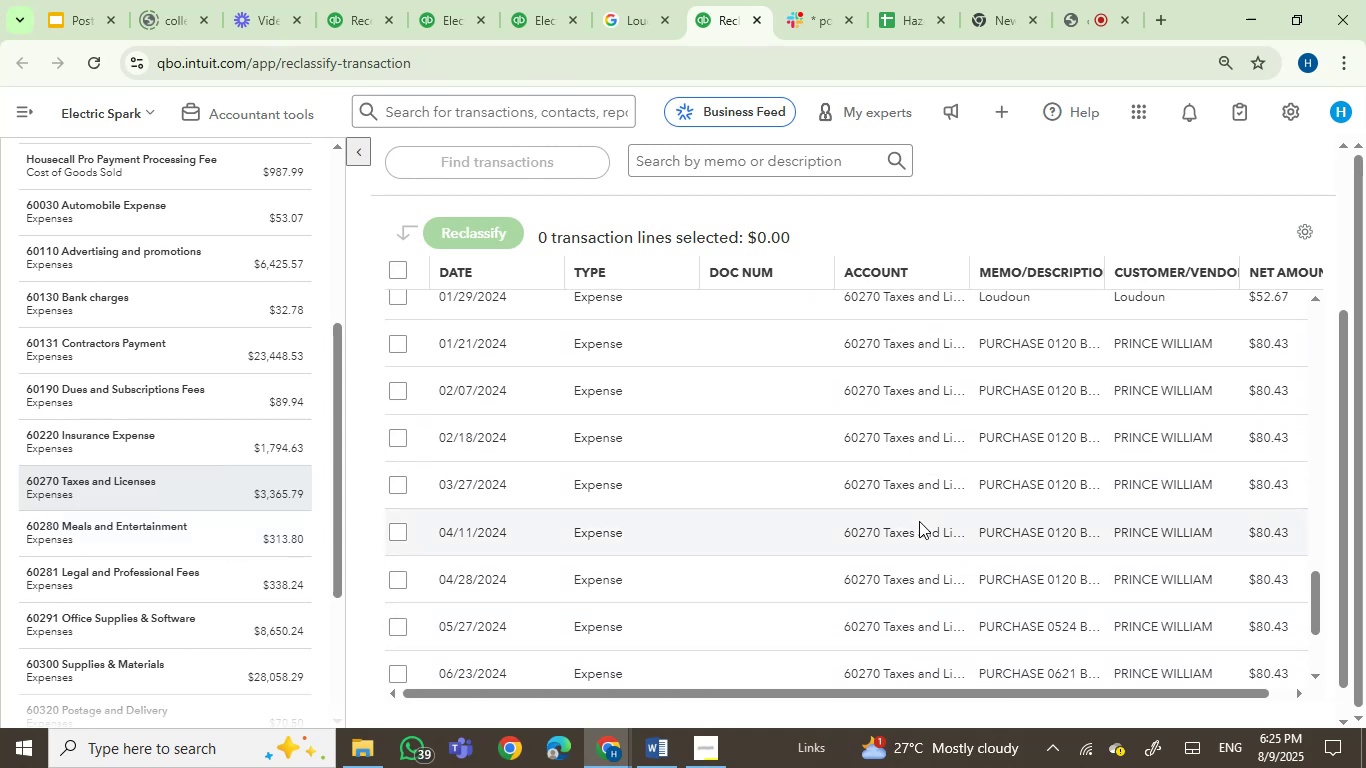 
scroll: coordinate [984, 575], scroll_direction: down, amount: 9.0
 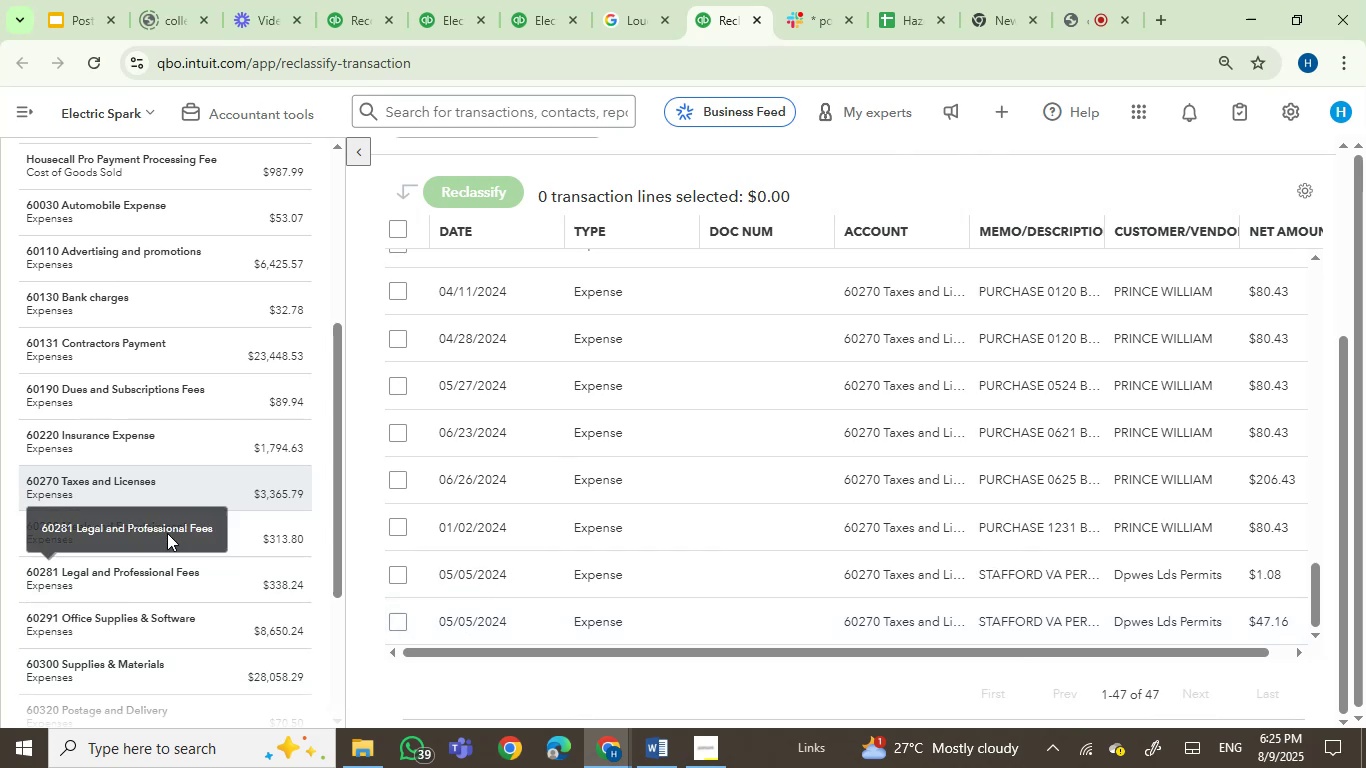 
left_click([263, 532])
 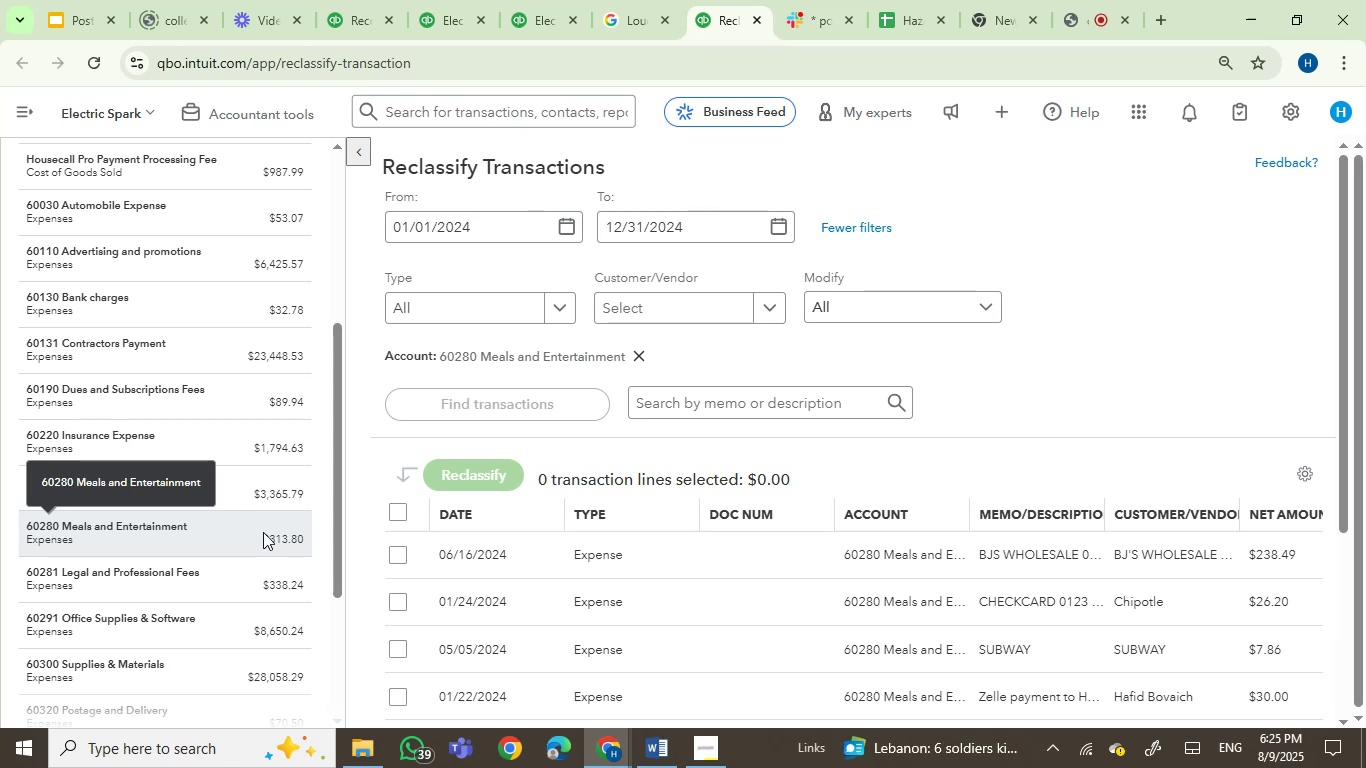 
wait(22.92)
 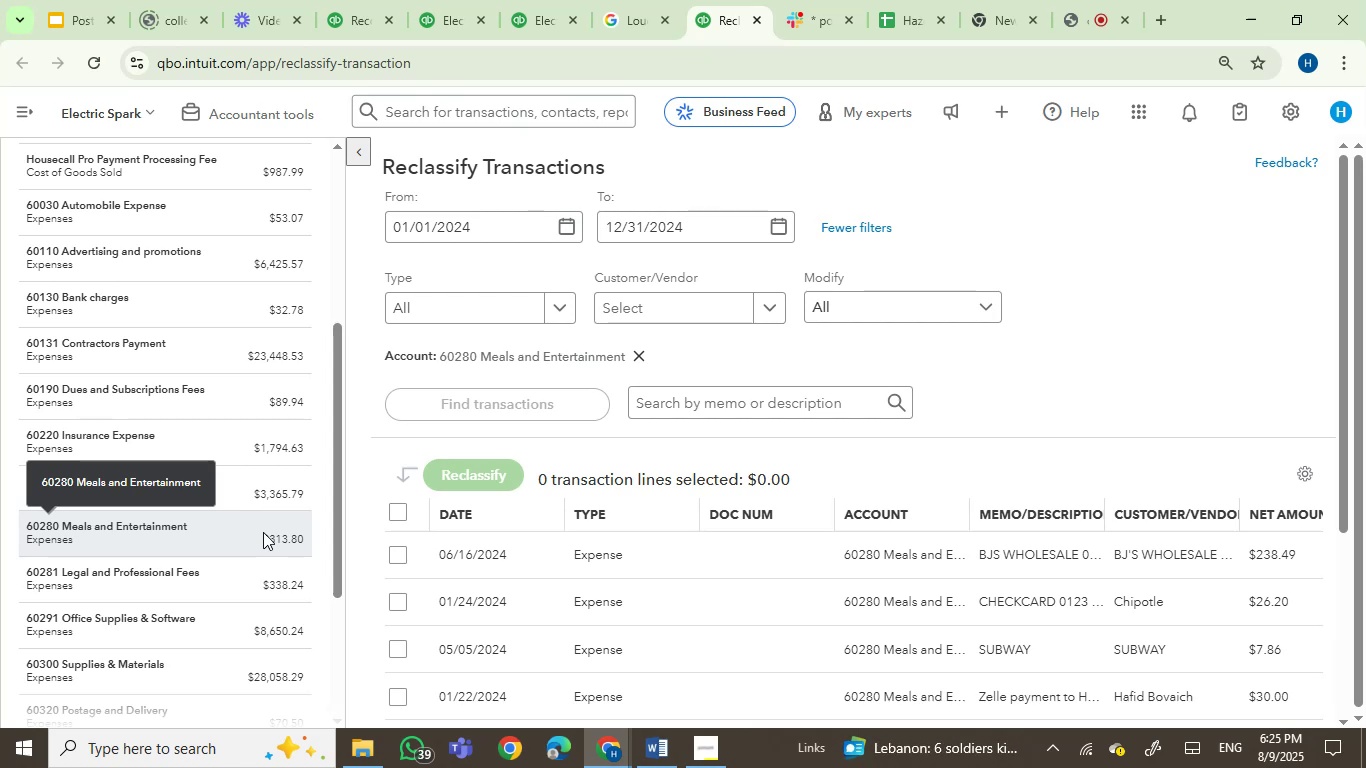 
mouse_move([336, 540])
 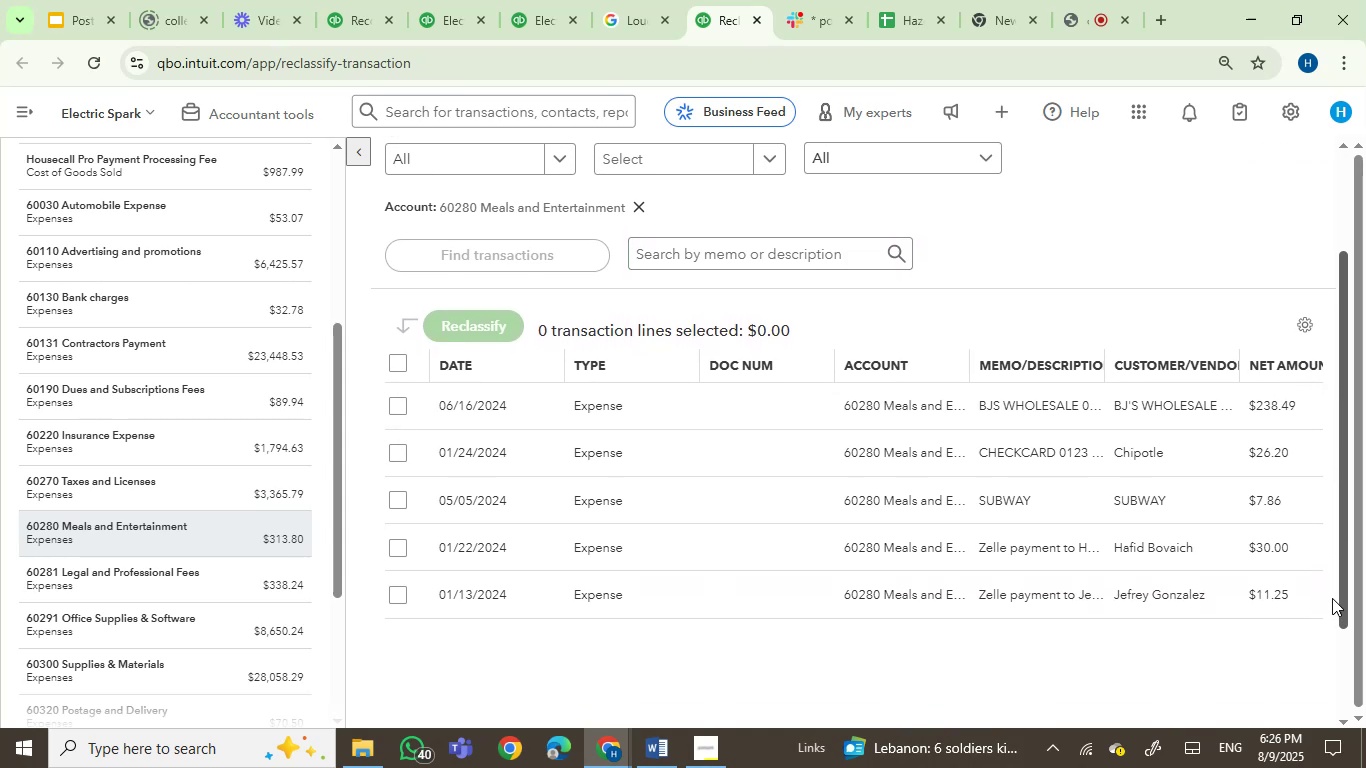 
wait(6.52)
 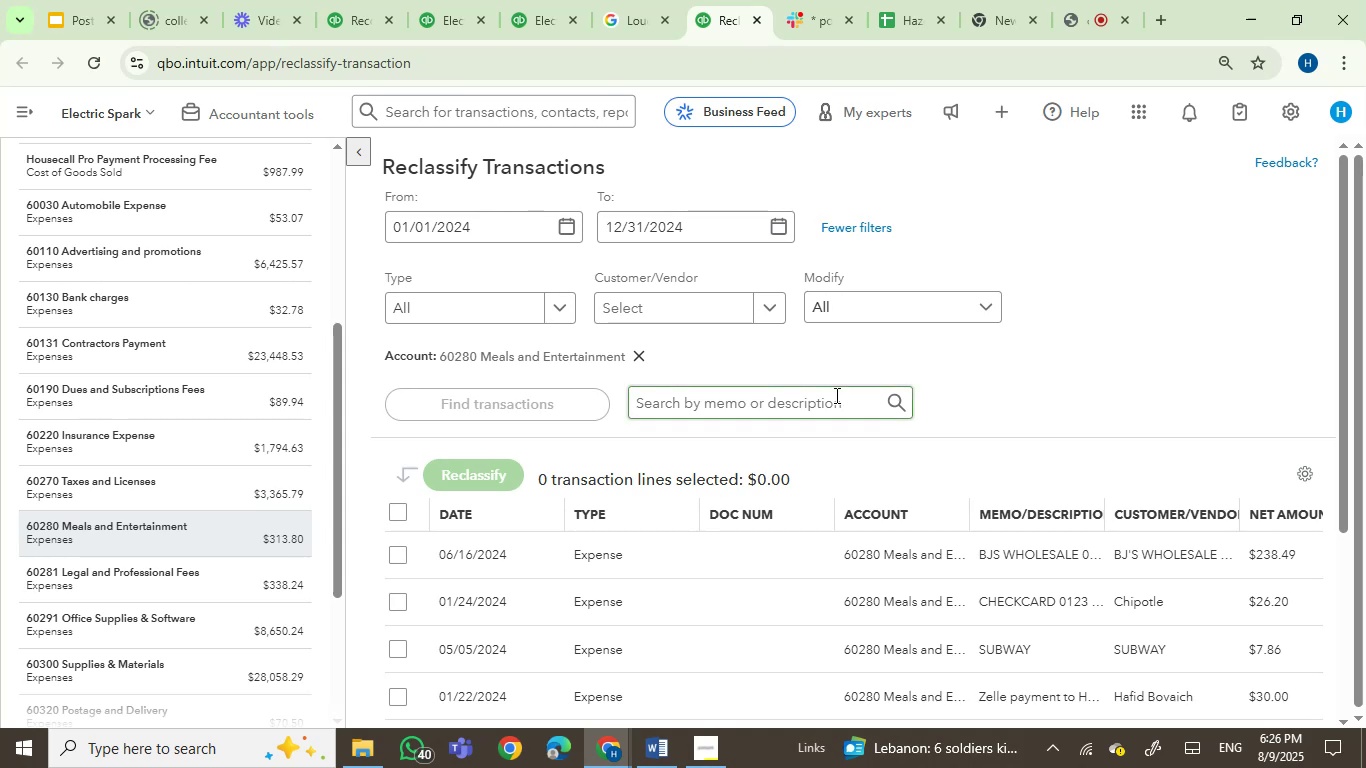 
mouse_move([1048, 567])
 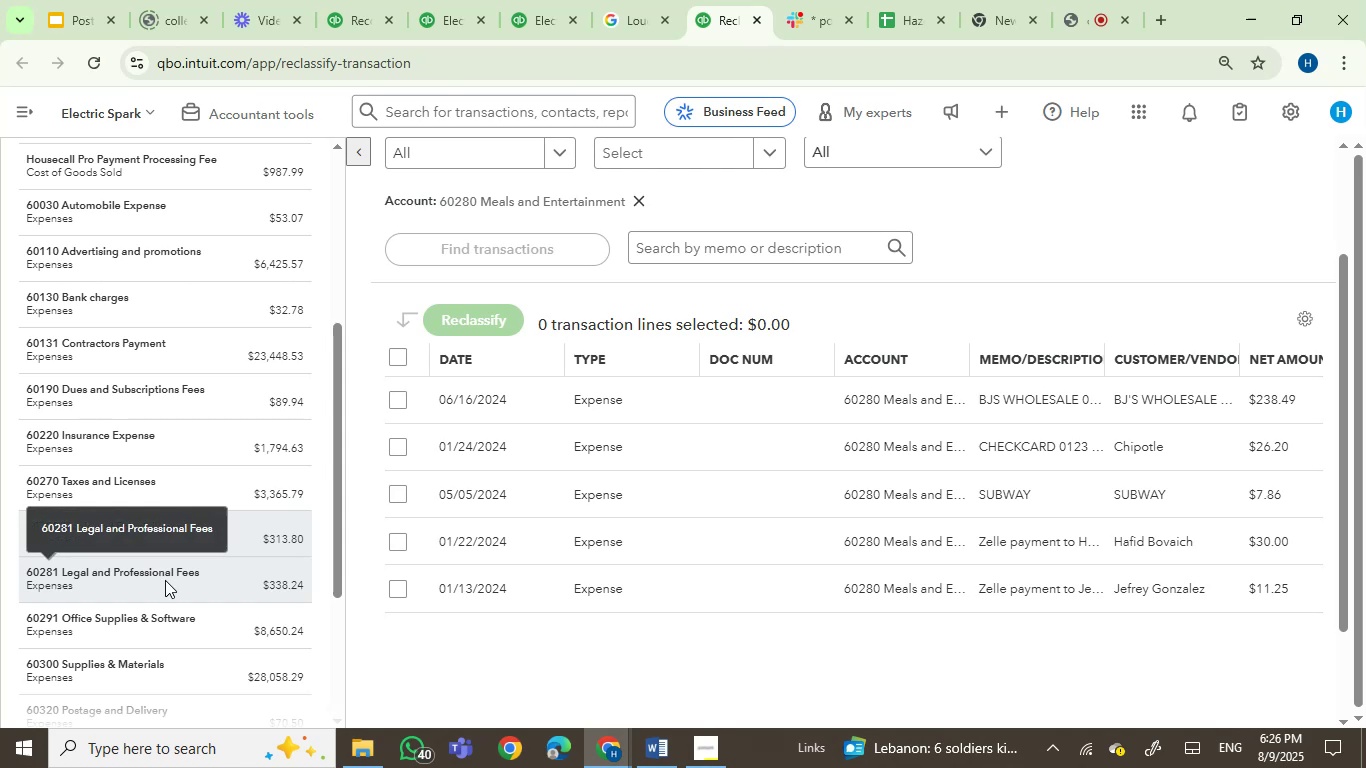 
left_click([143, 582])
 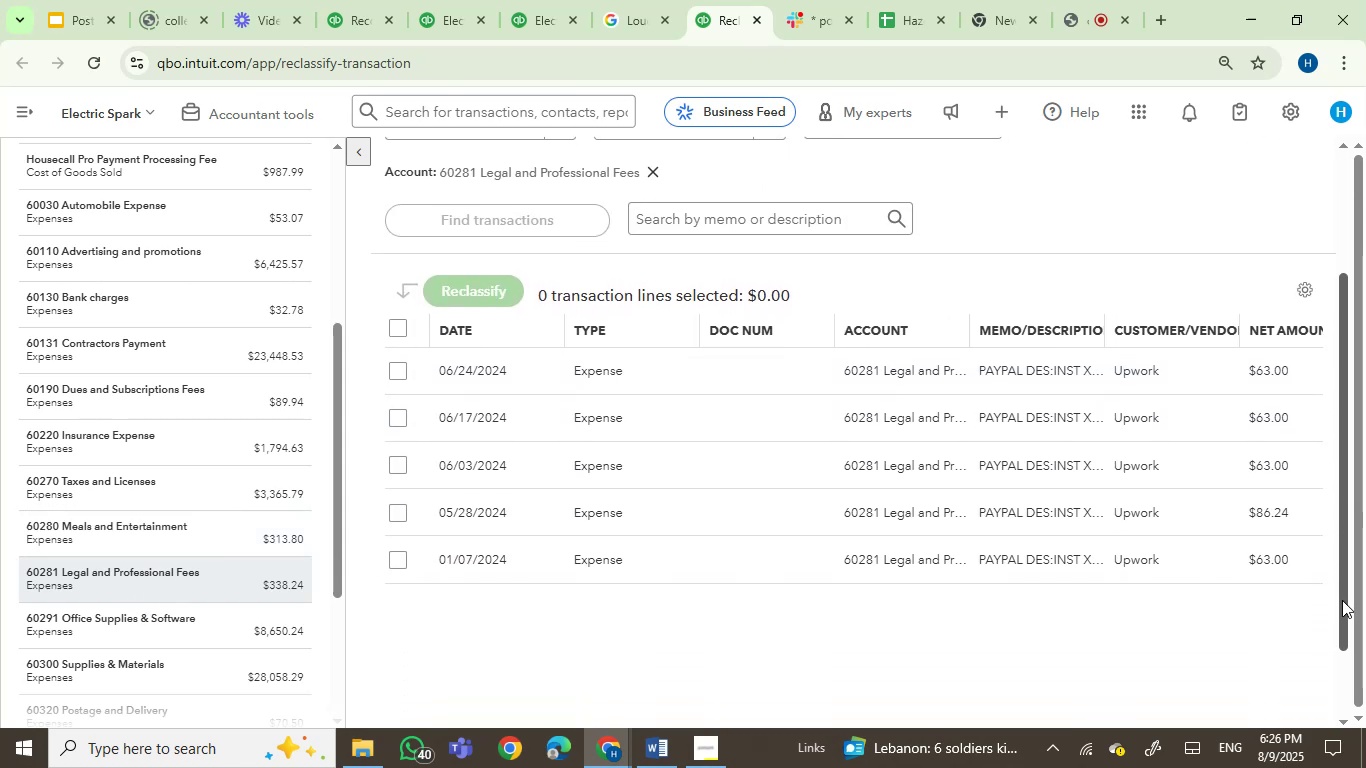 
wait(6.52)
 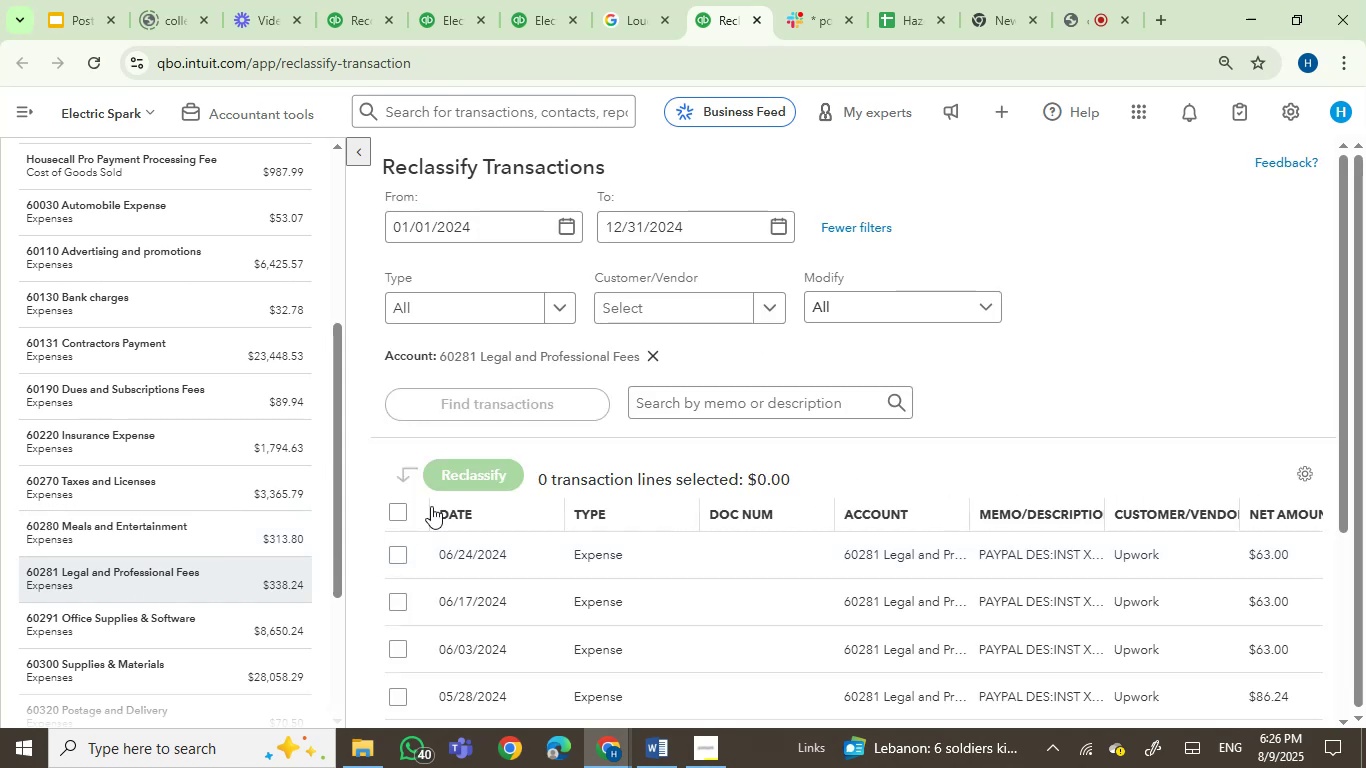 
left_click([108, 624])
 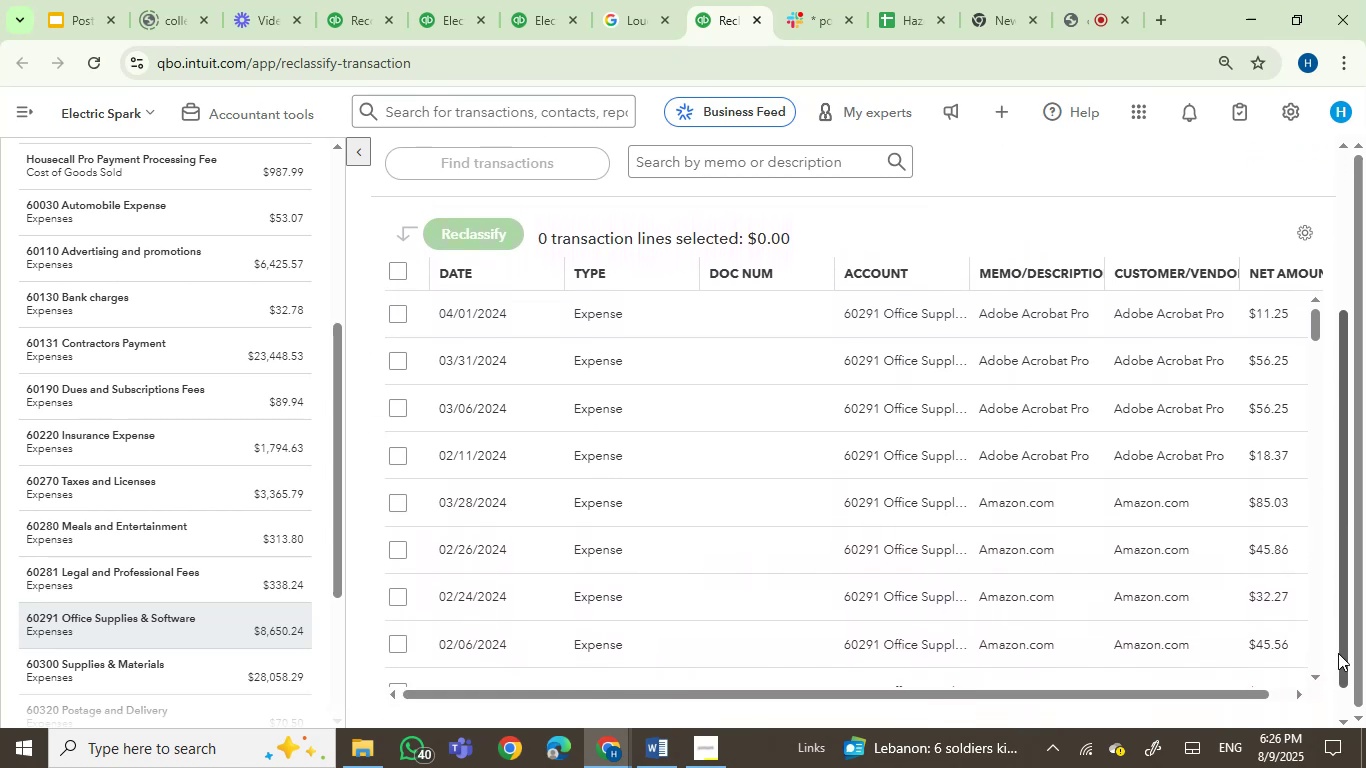 
wait(7.65)
 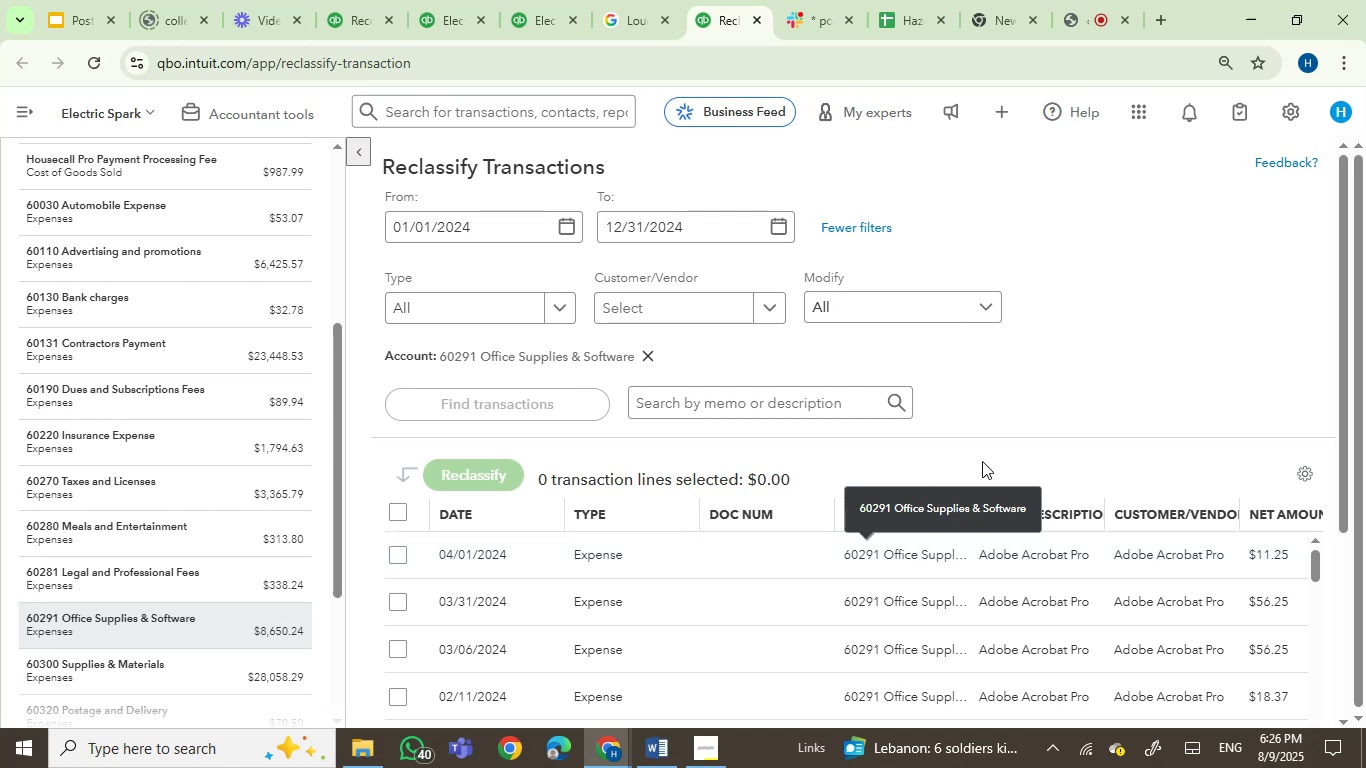 
mouse_move([1044, 397])
 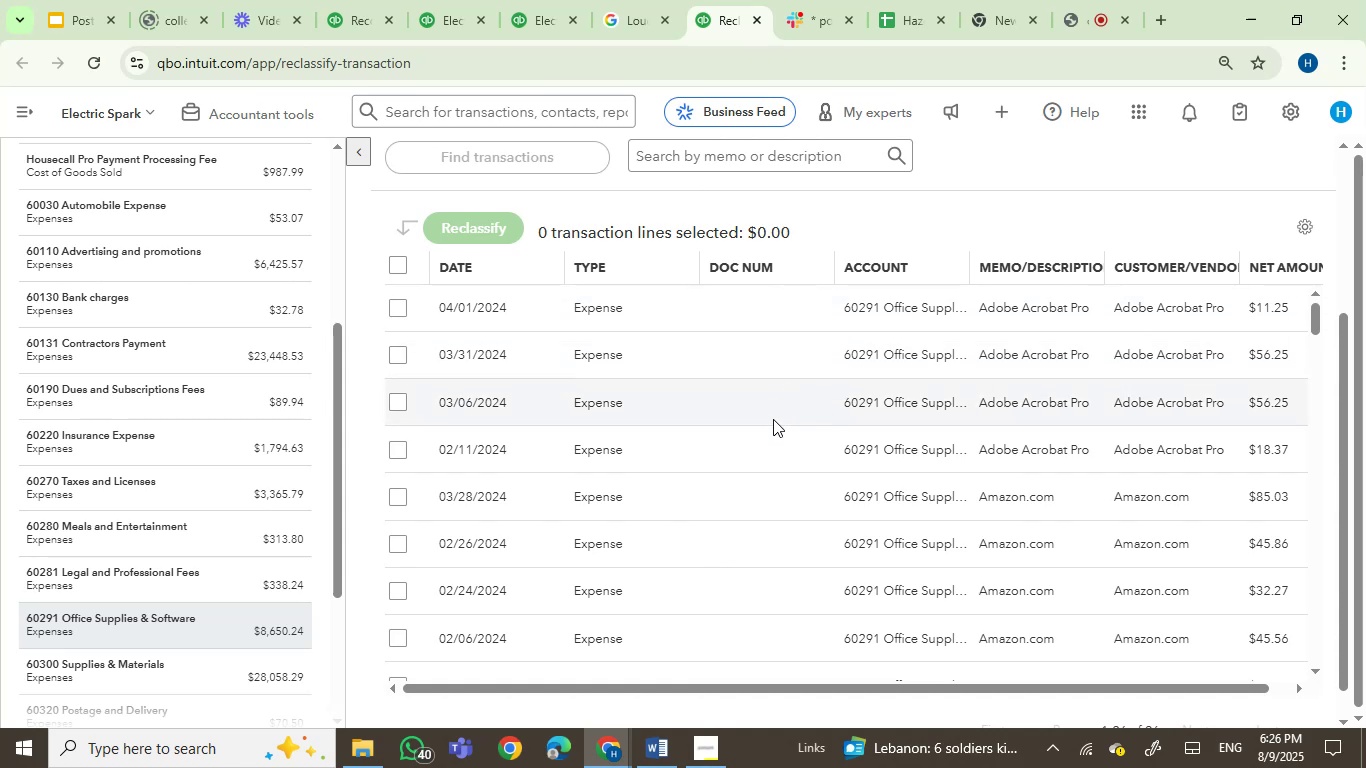 
wait(5.19)
 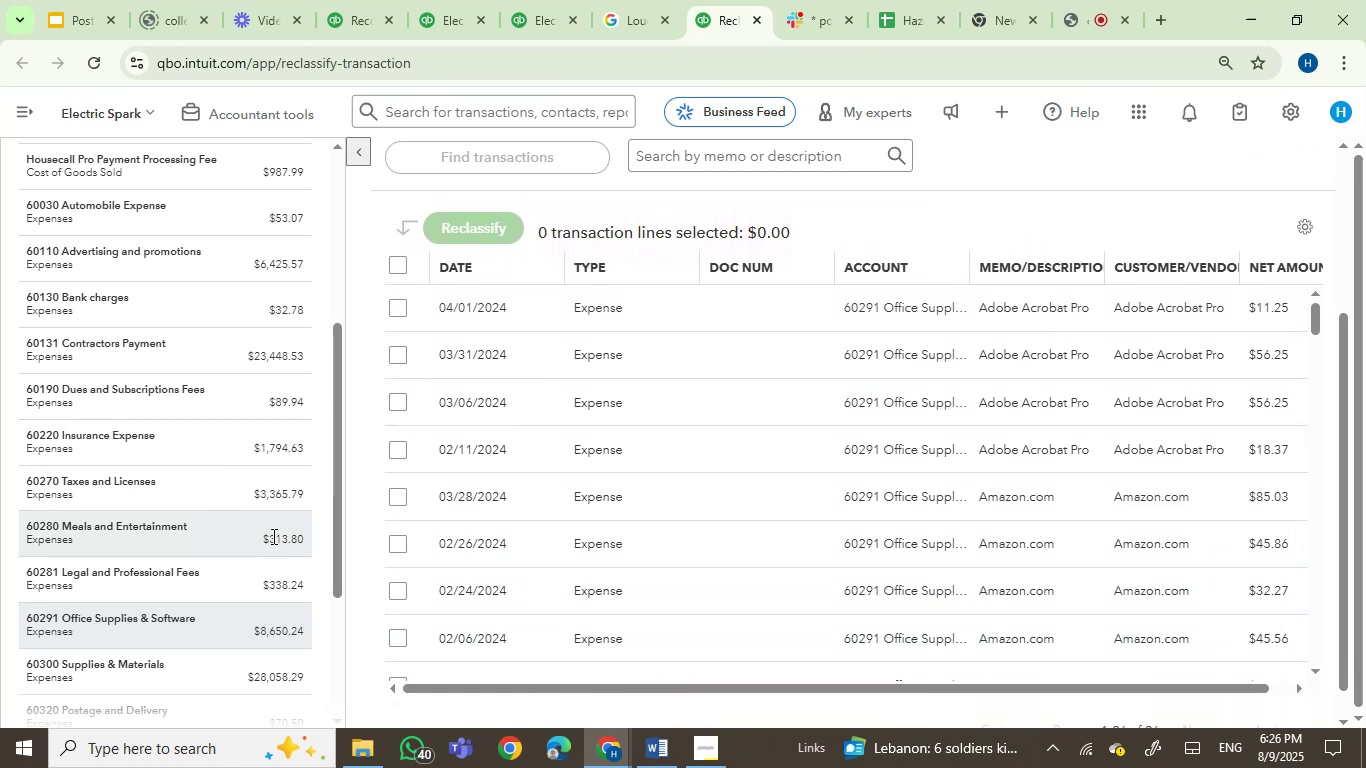 
left_click([399, 493])
 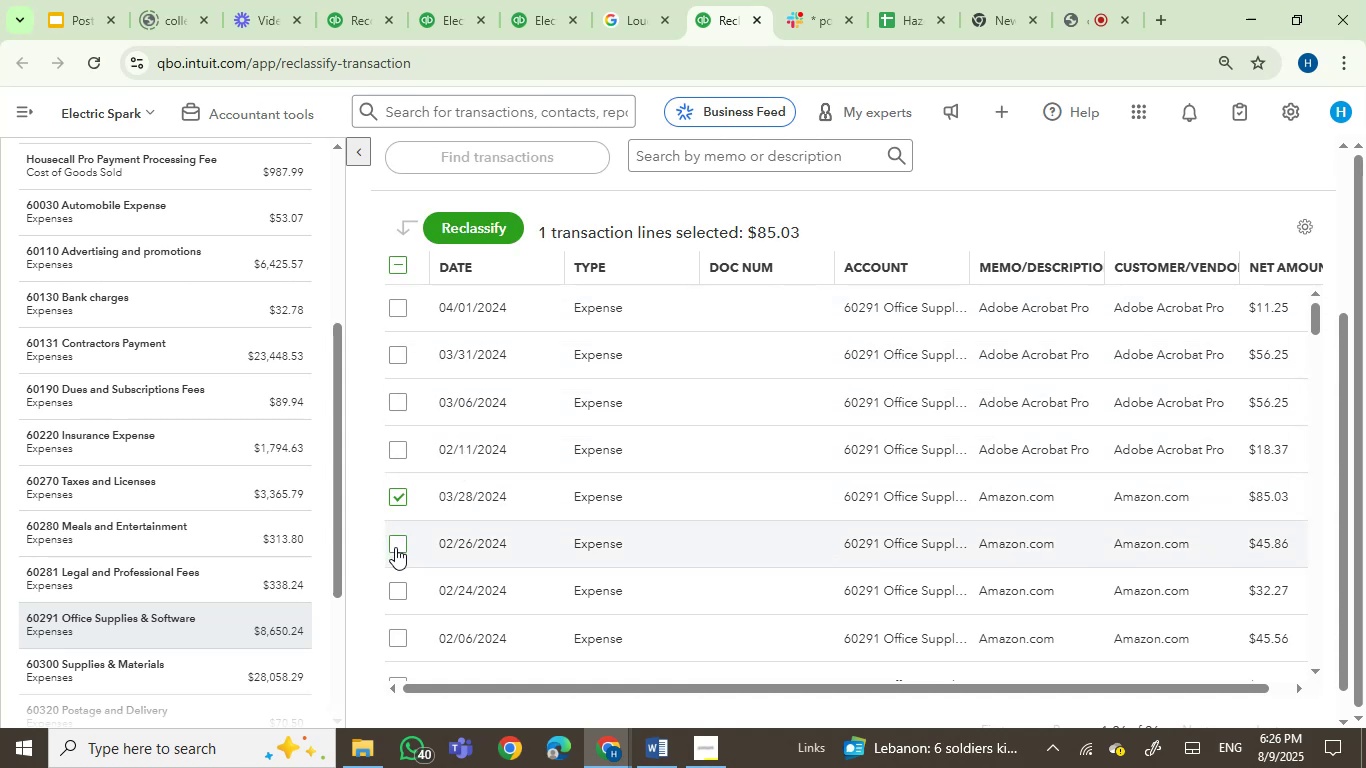 
left_click([395, 547])
 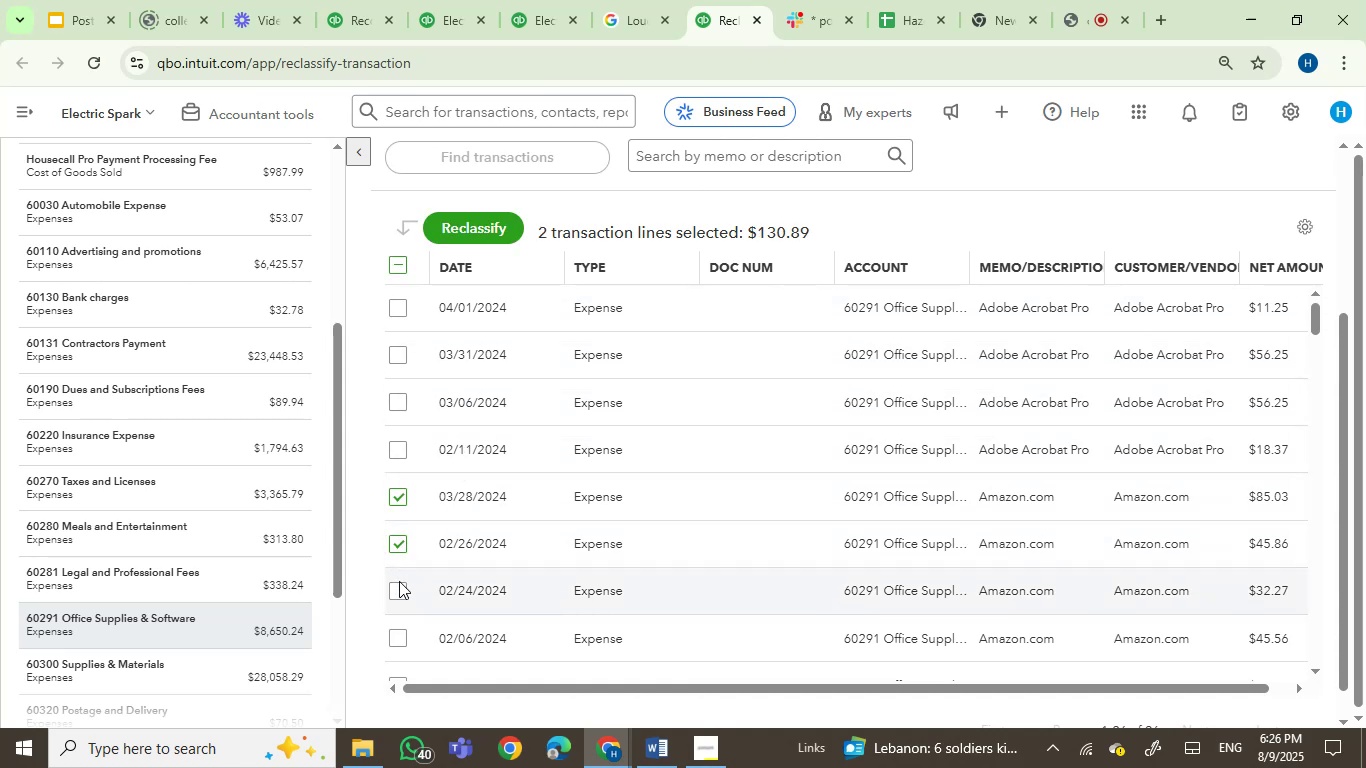 
left_click([399, 582])
 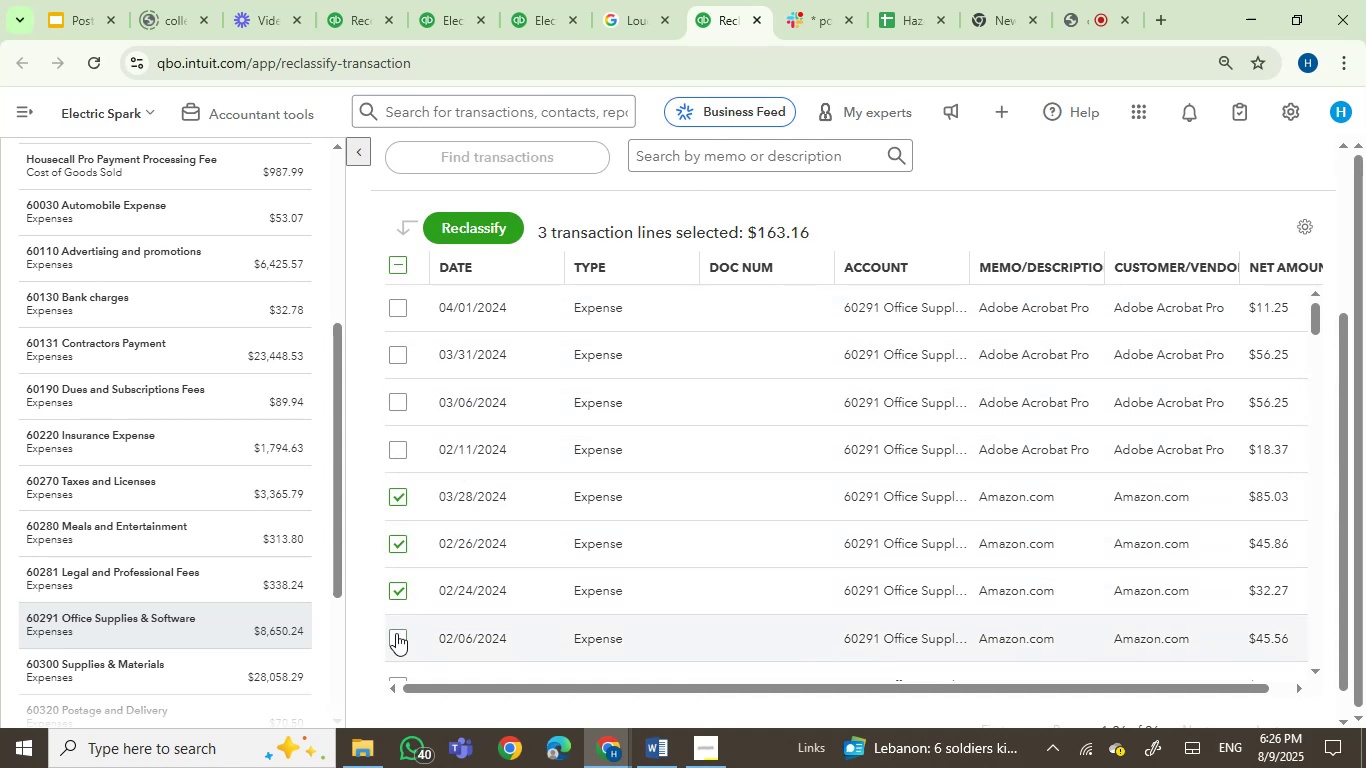 
left_click([396, 633])
 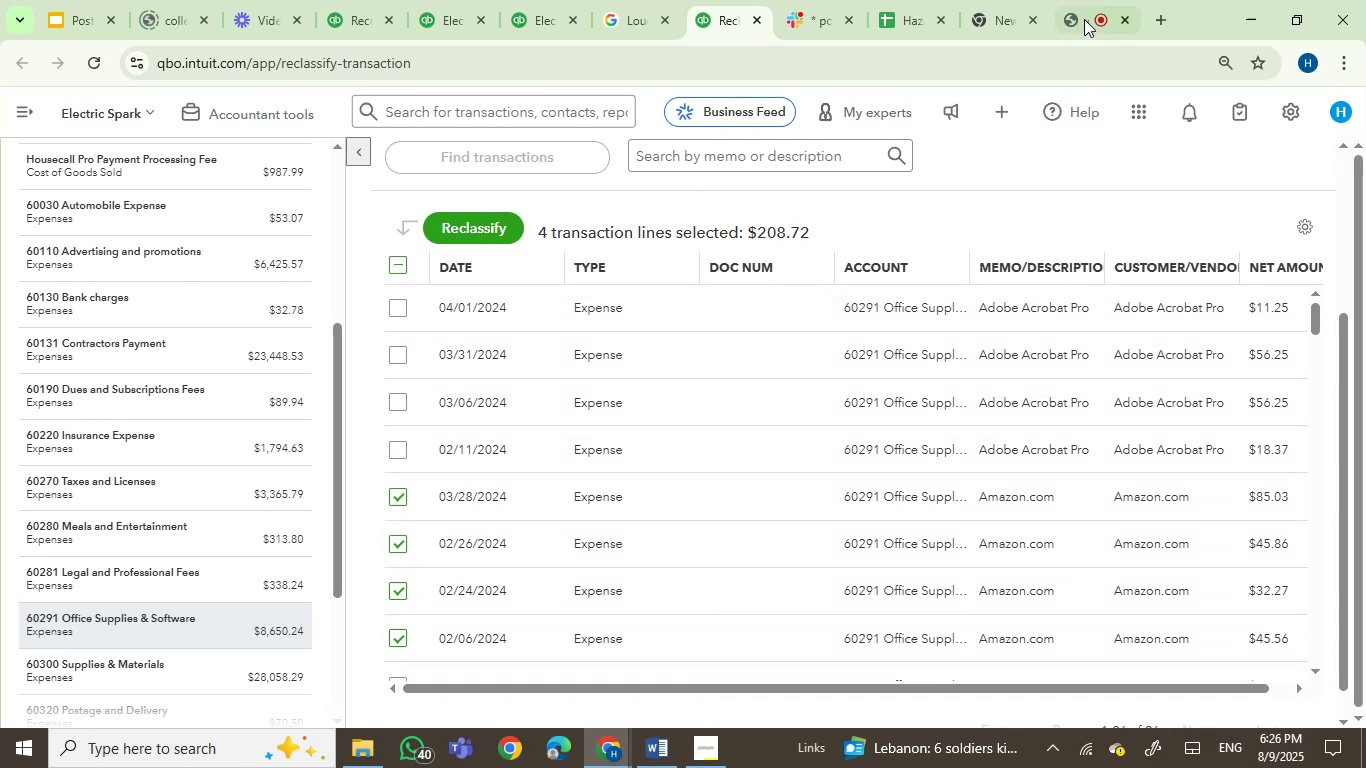 
left_click([1098, 1])
 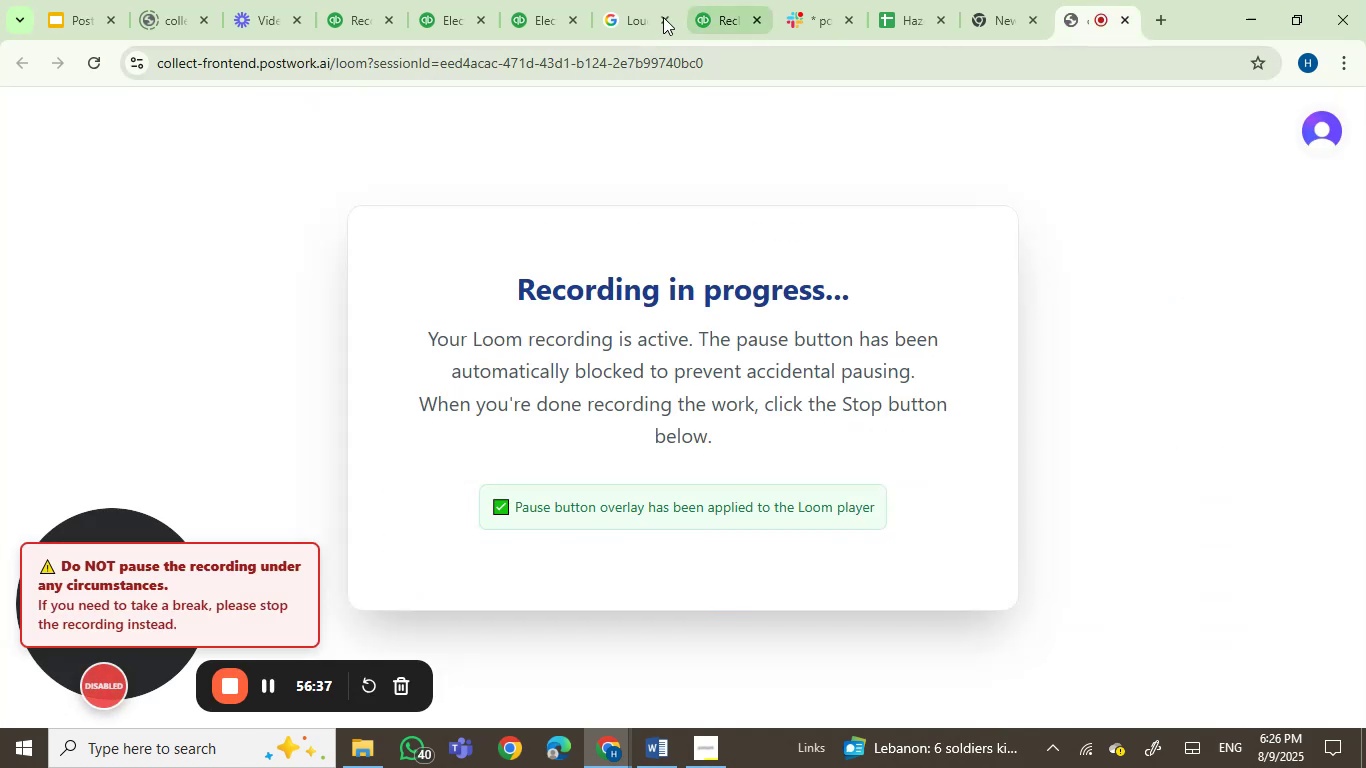 
left_click([536, 0])
 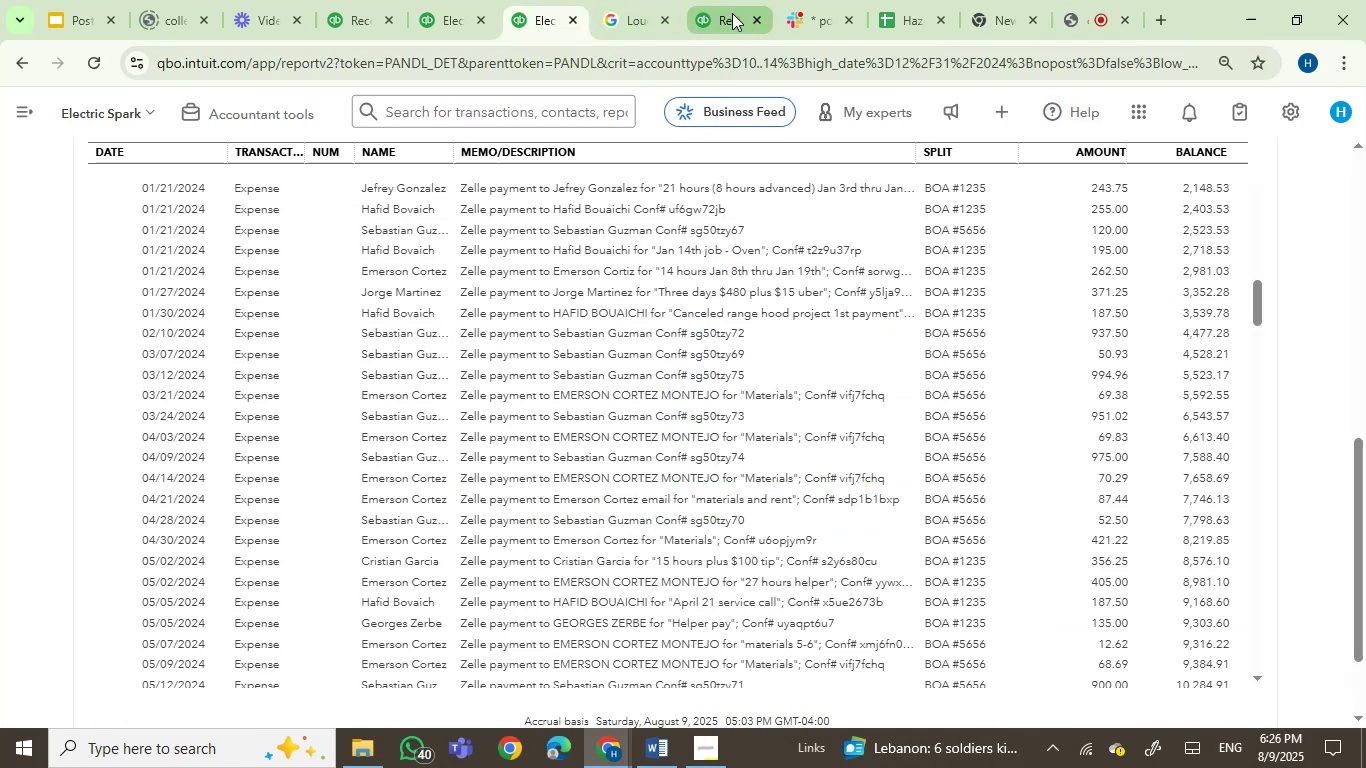 
left_click([732, 13])
 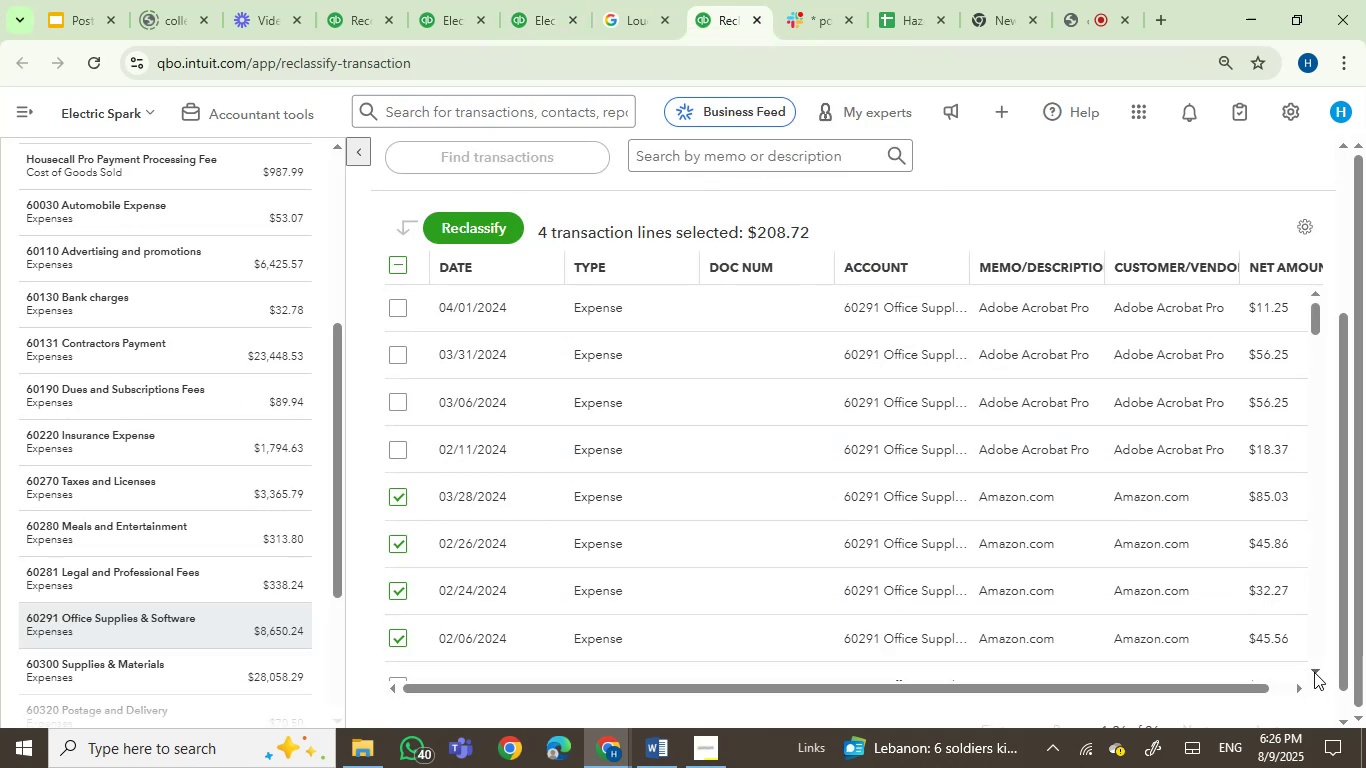 
double_click([1314, 672])
 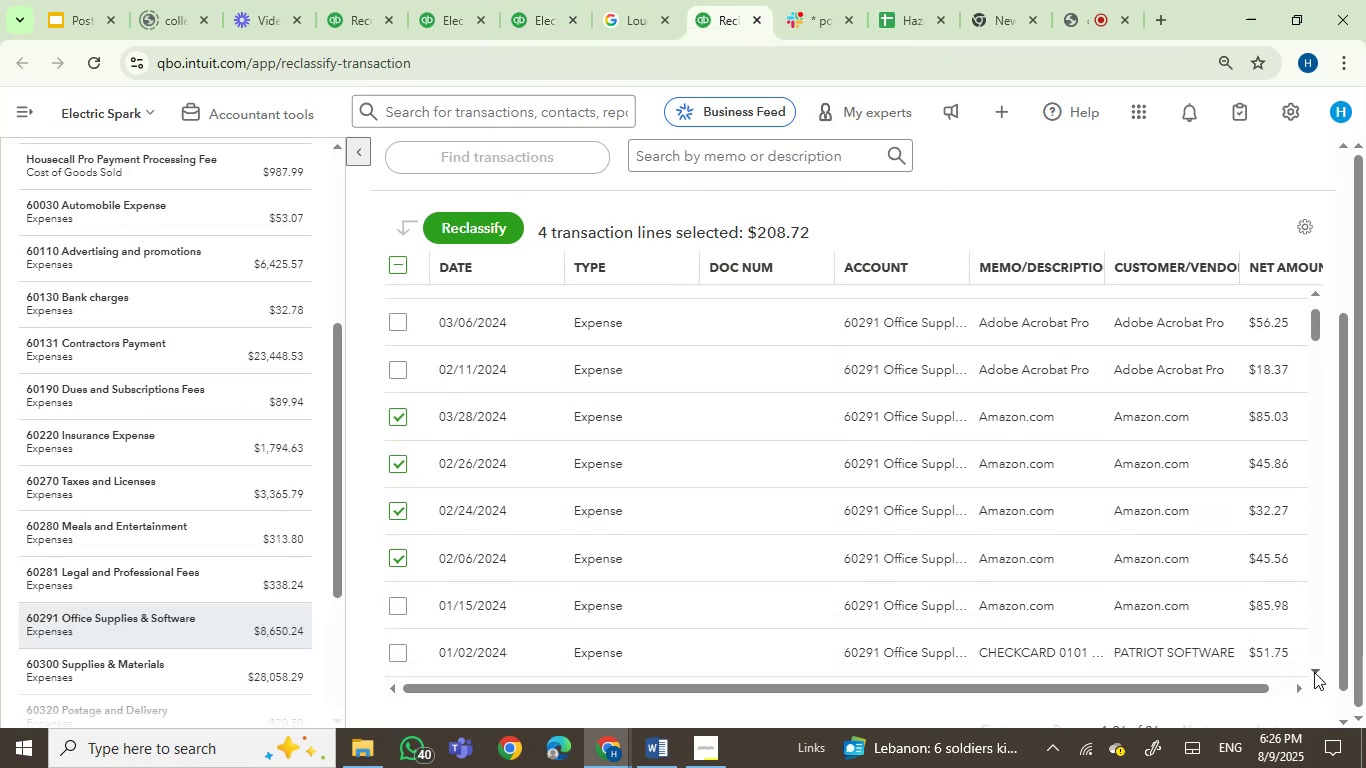 
triple_click([1314, 672])
 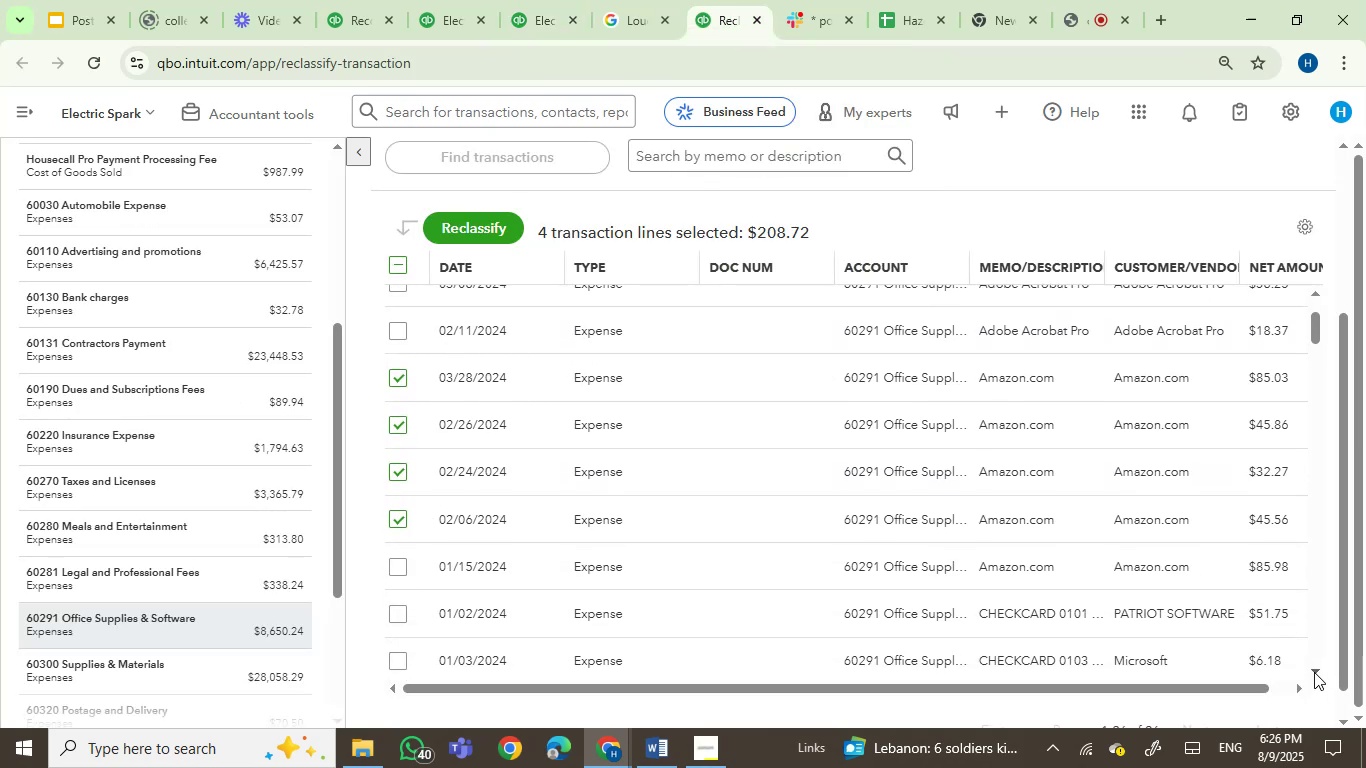 
triple_click([1314, 672])
 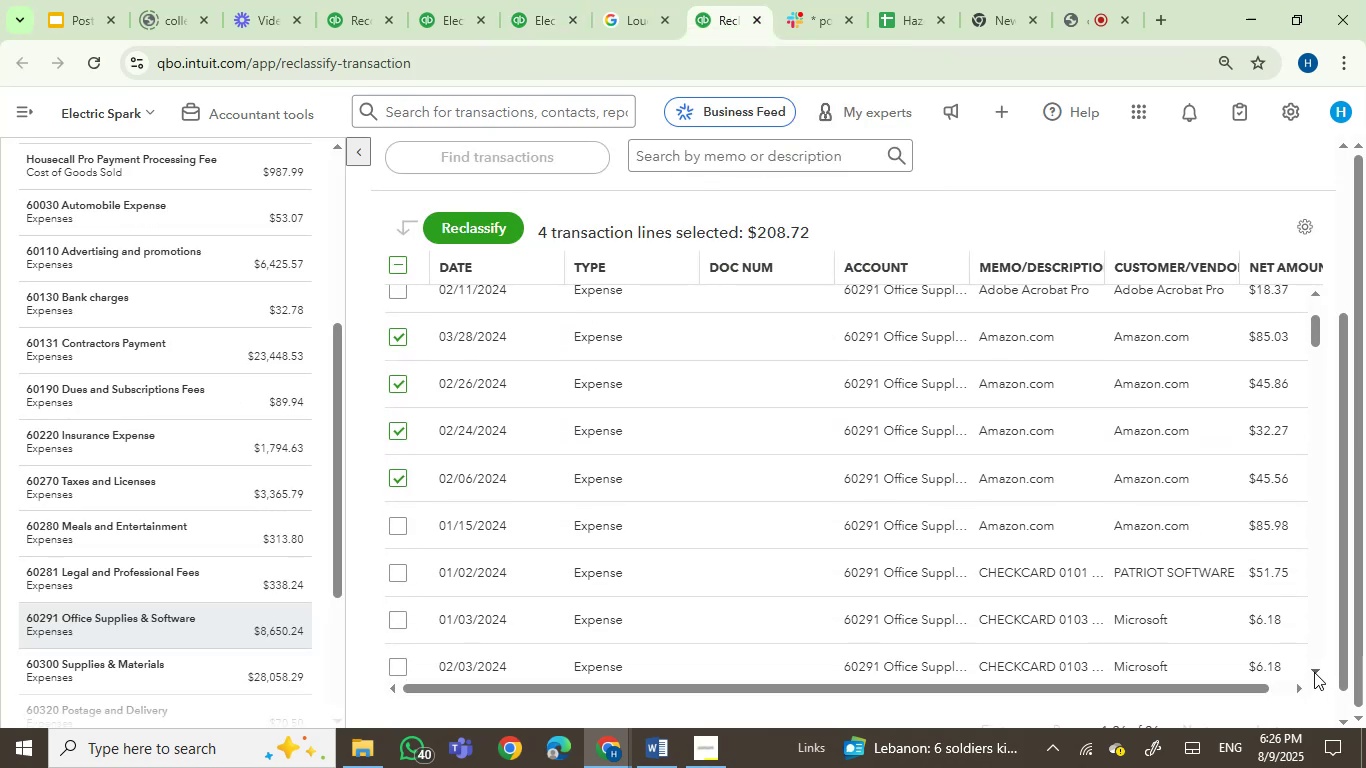 
triple_click([1314, 672])
 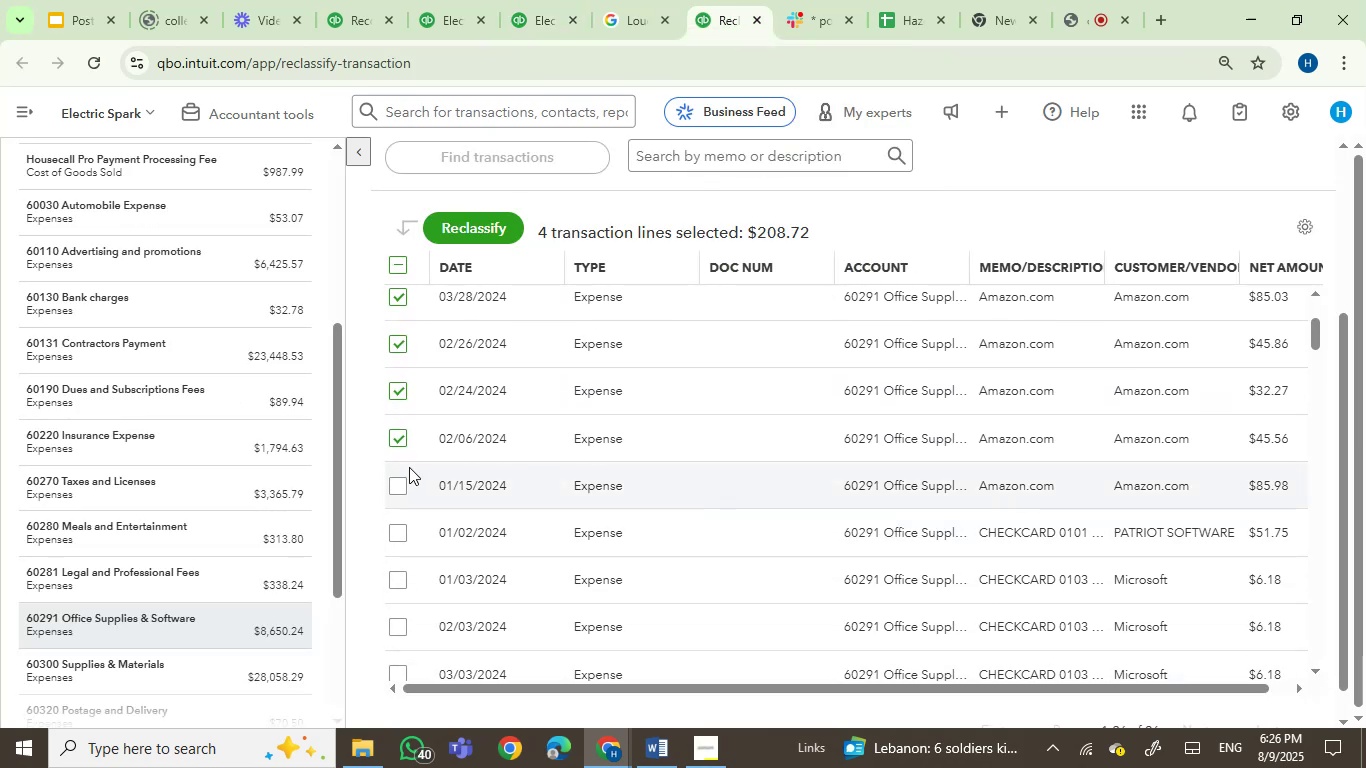 
left_click([400, 486])
 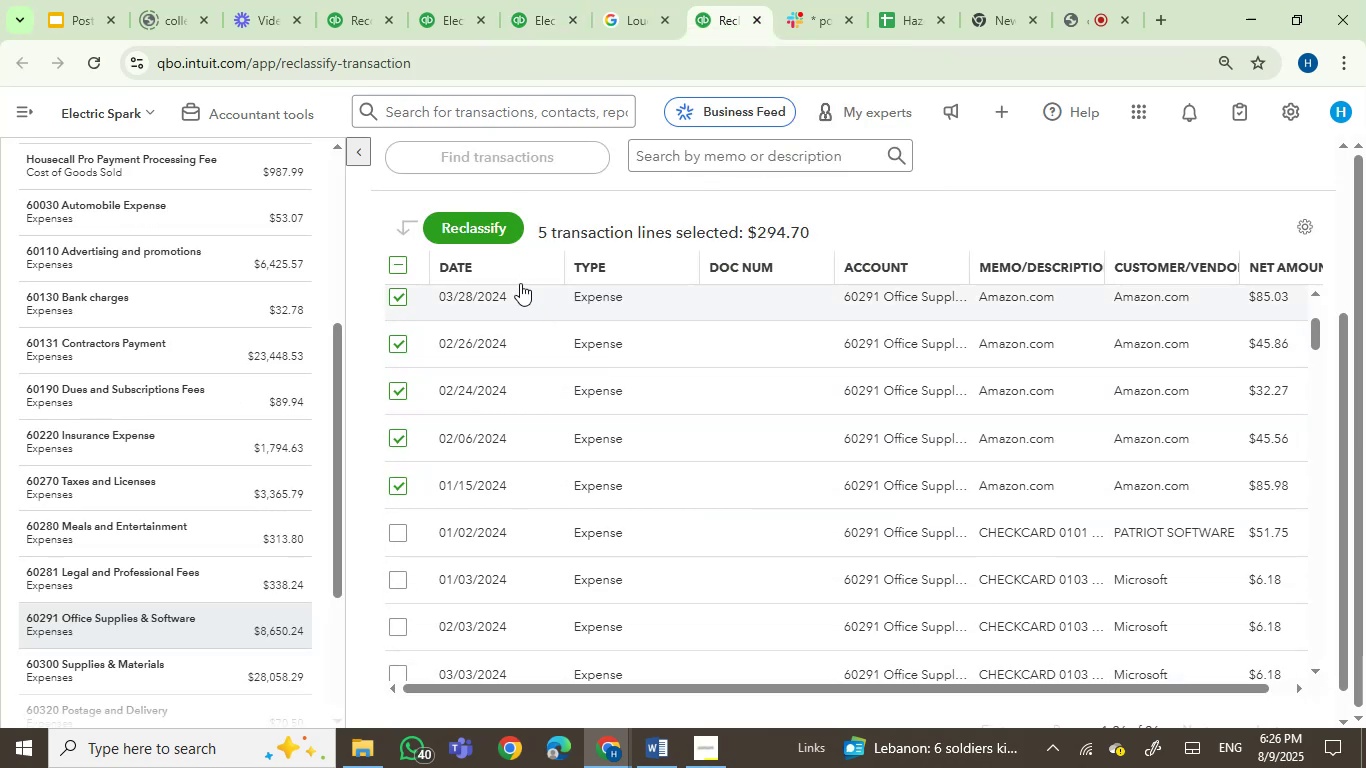 
left_click([463, 232])
 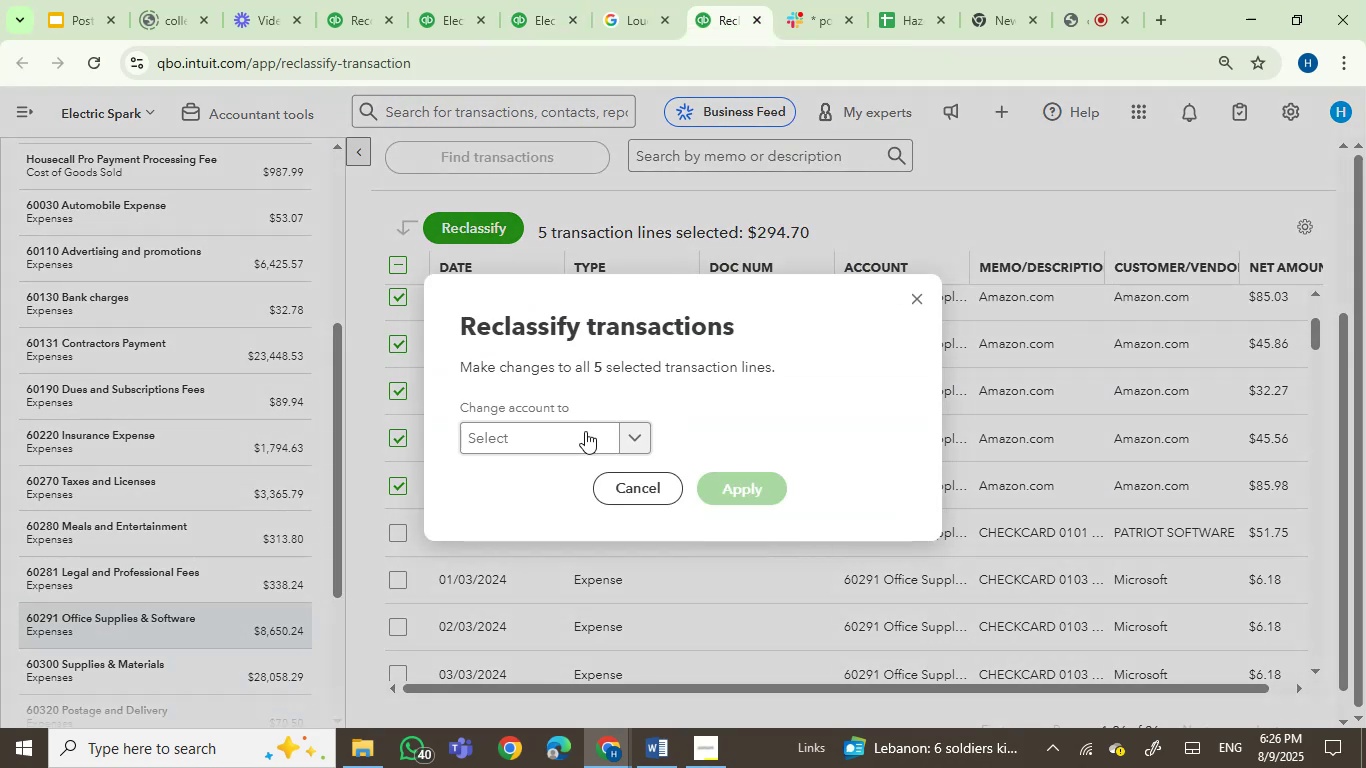 
left_click([577, 436])
 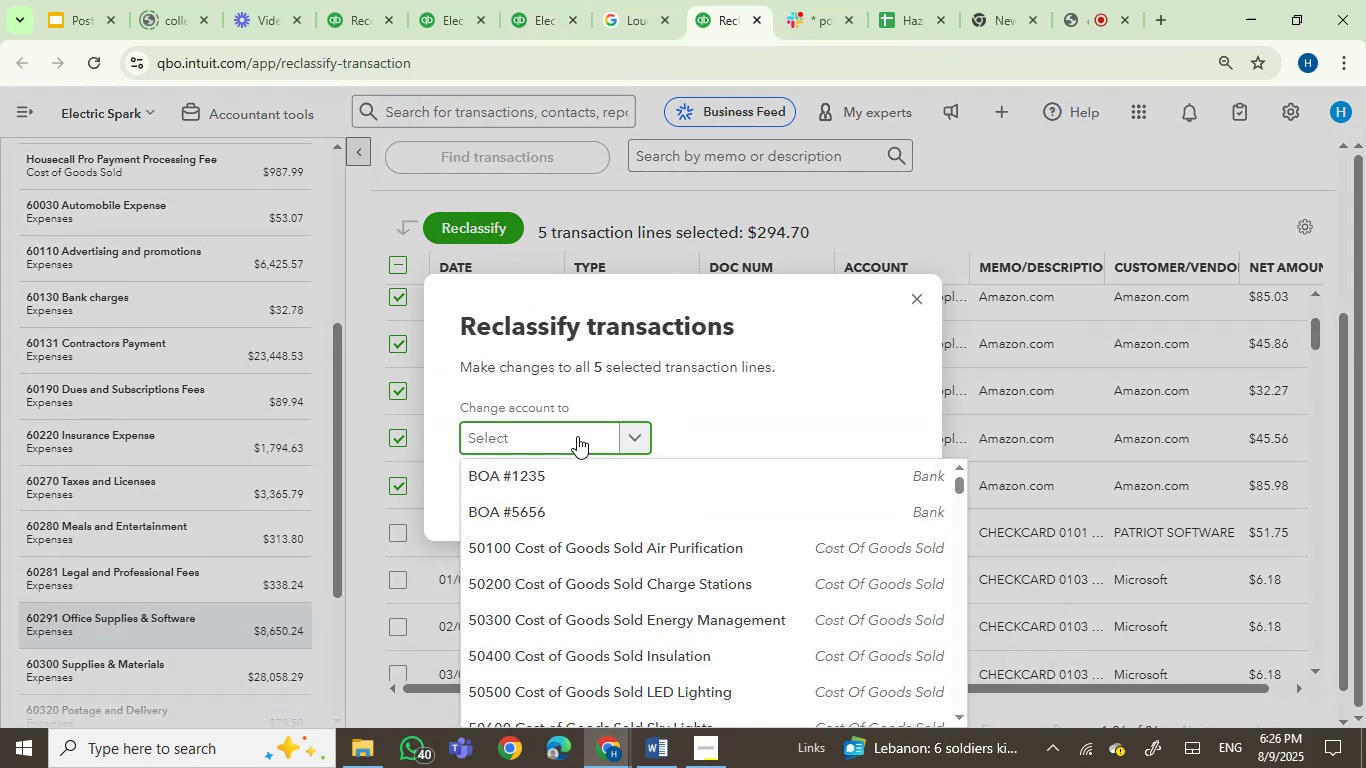 
type(supp)
 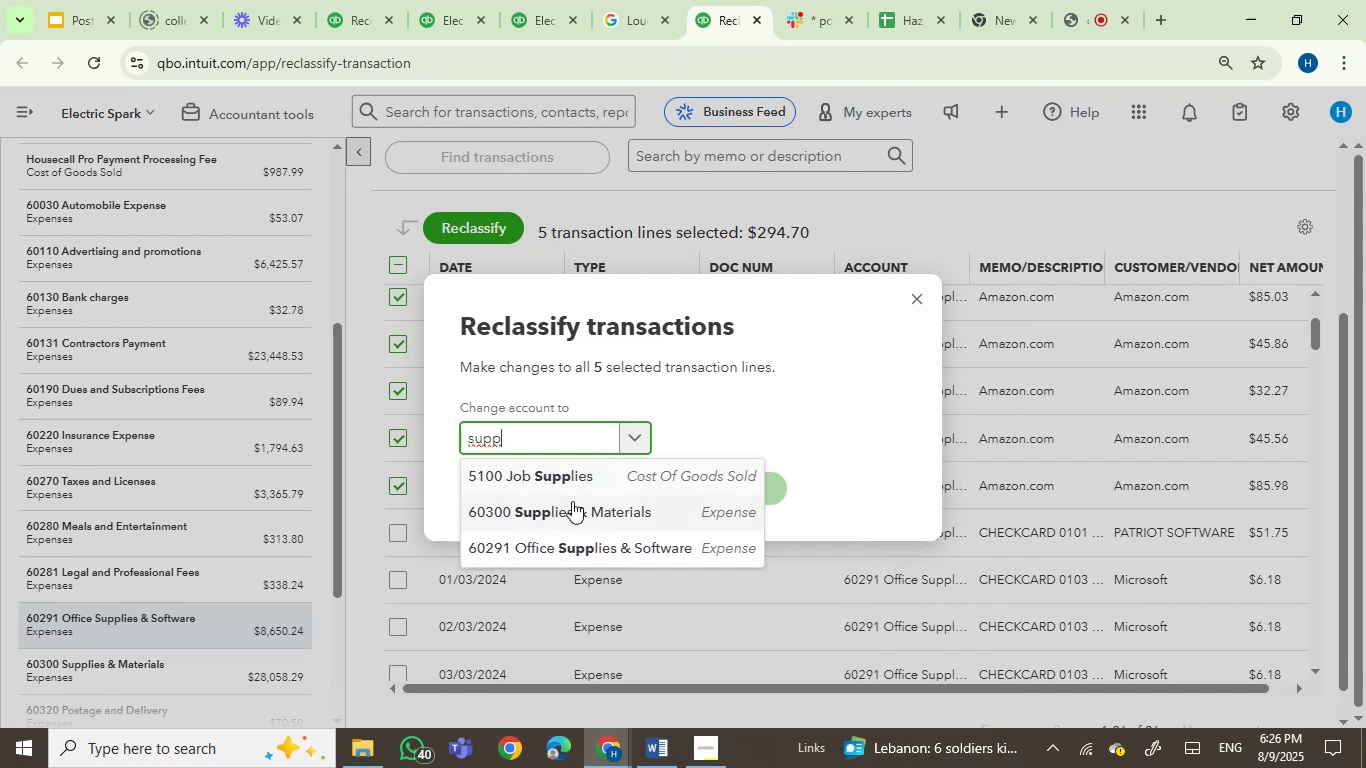 
left_click([579, 516])
 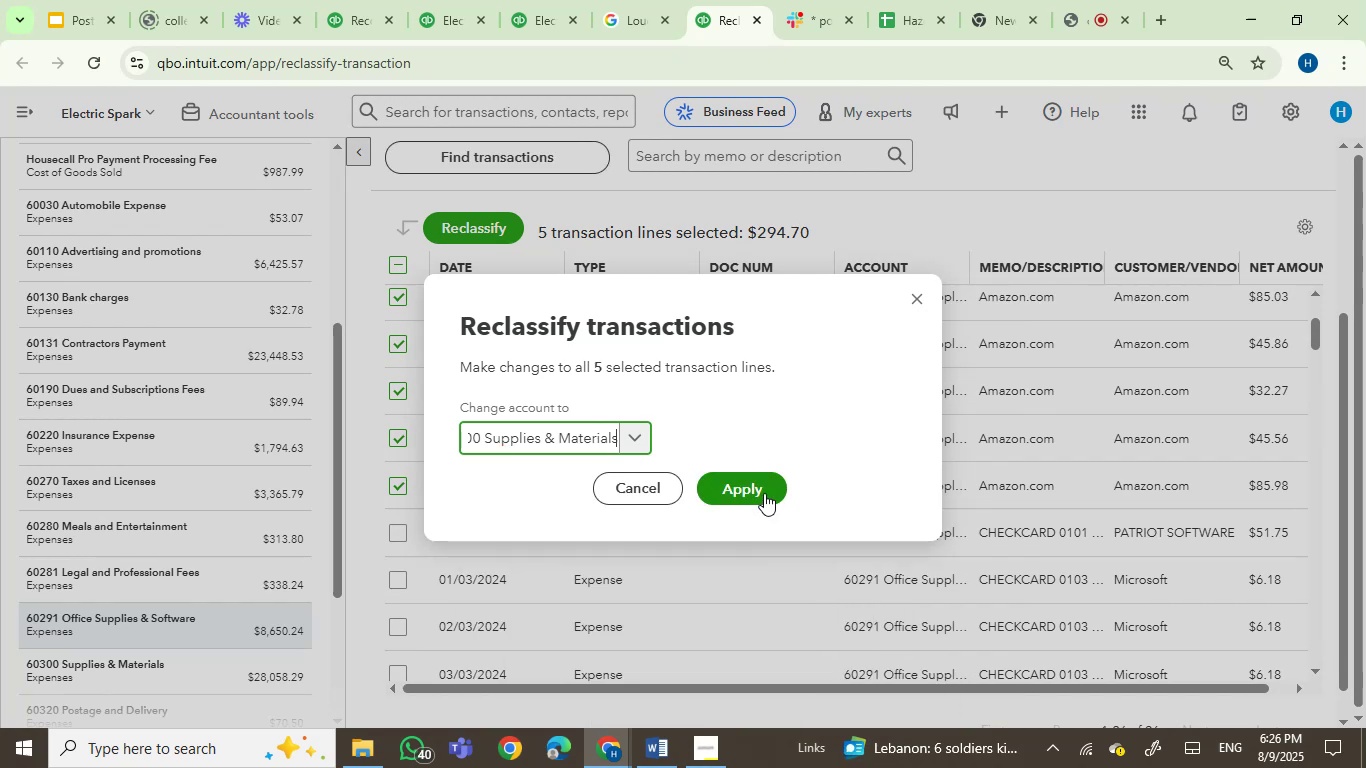 
left_click([764, 493])
 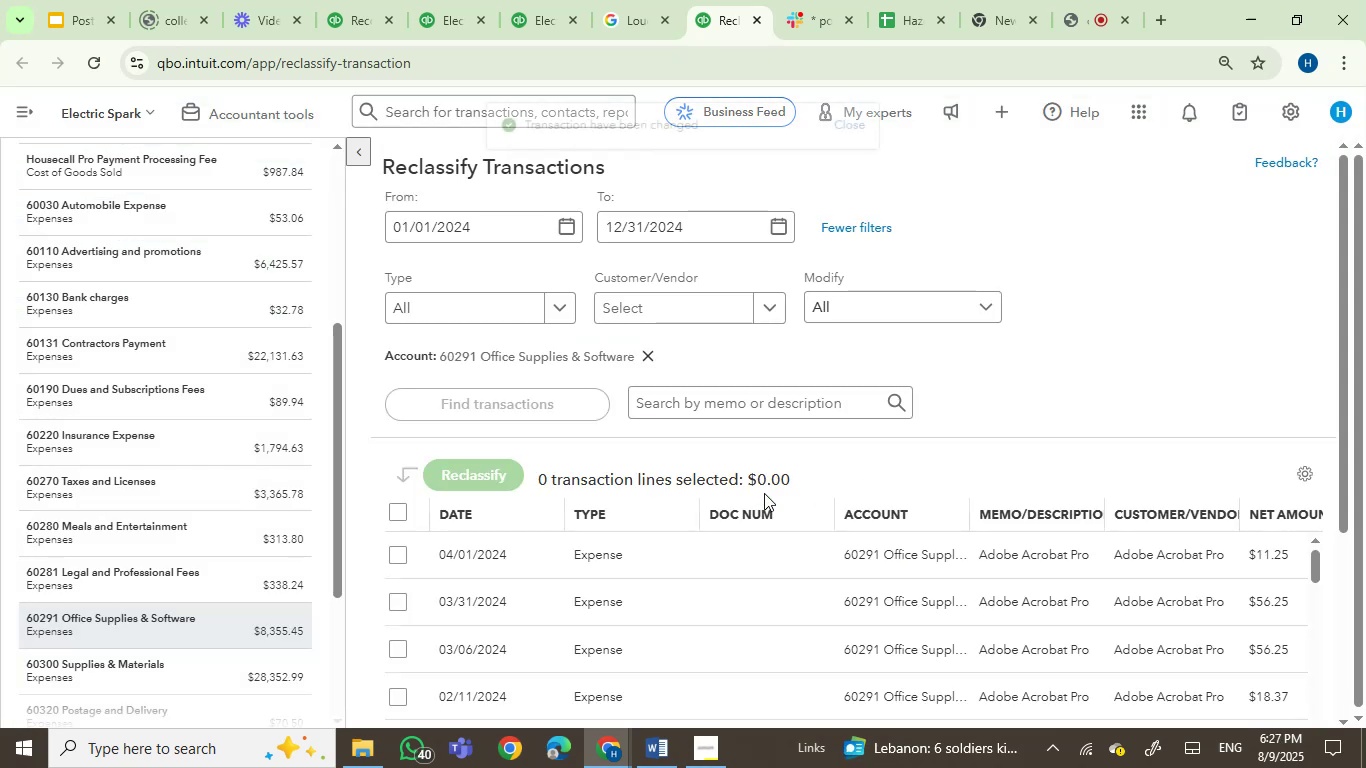 
scroll: coordinate [942, 454], scroll_direction: down, amount: 2.0
 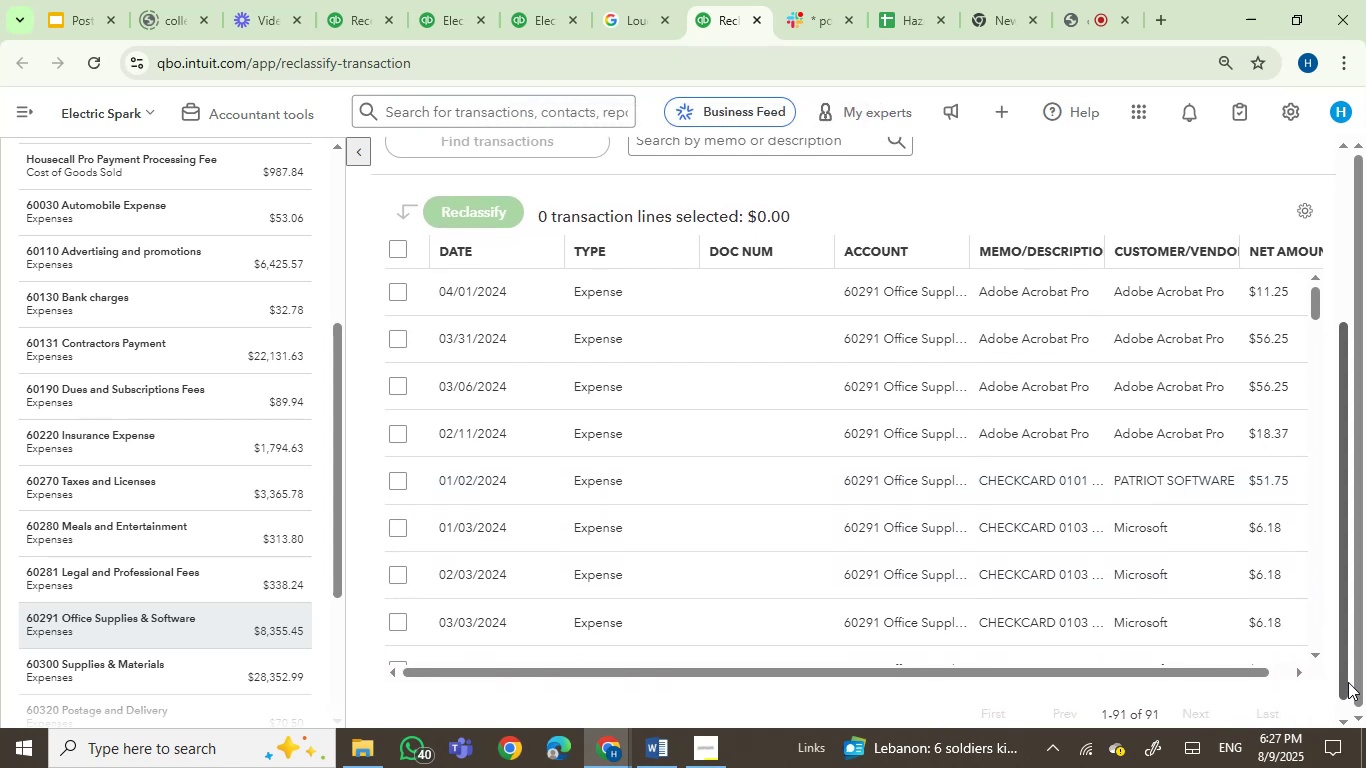 
wait(5.65)
 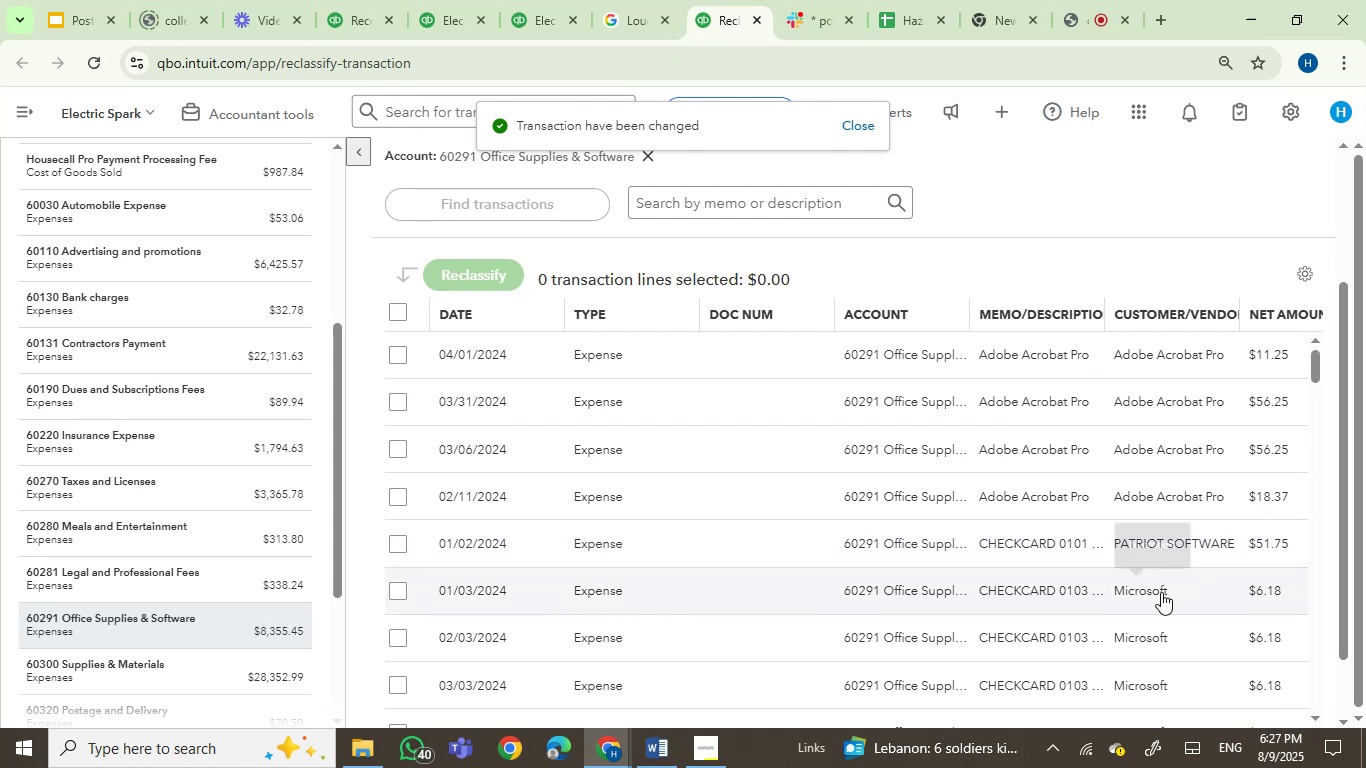 
double_click([1310, 654])
 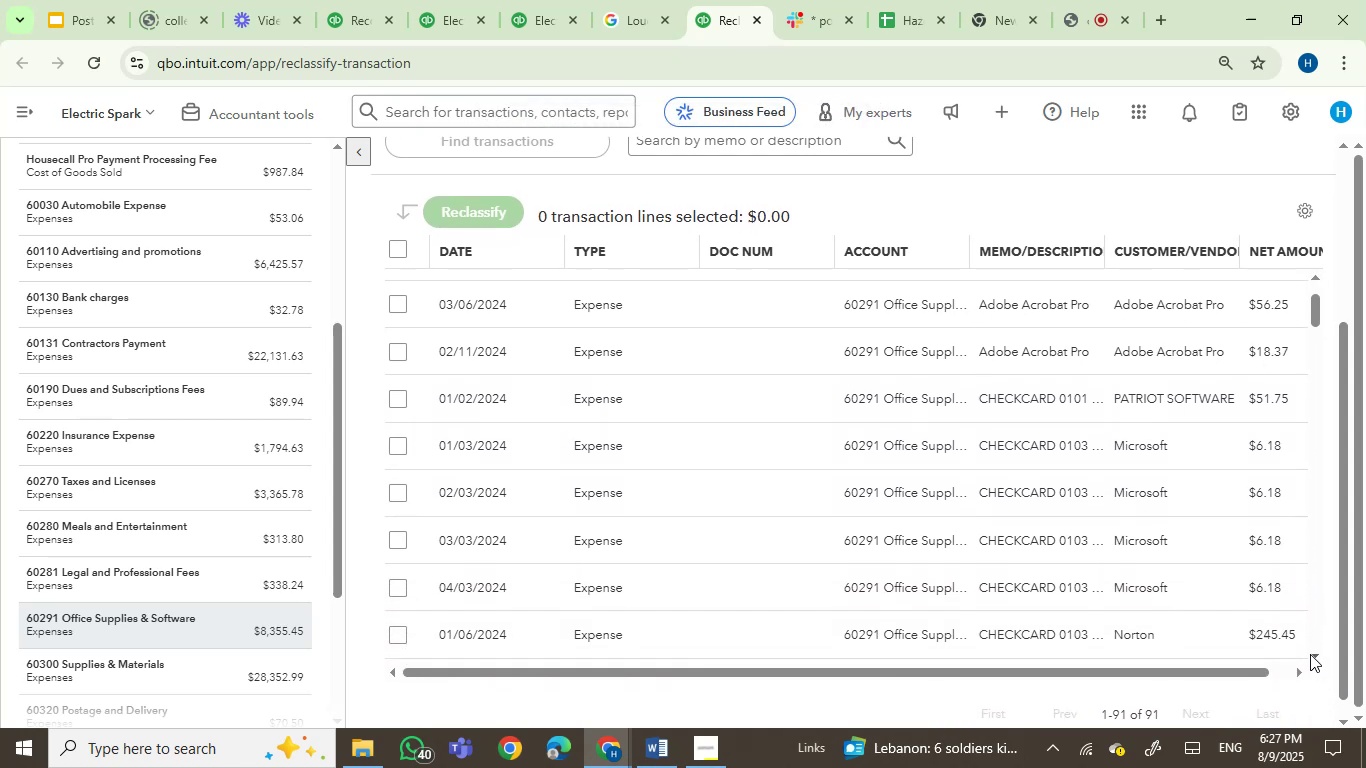 
triple_click([1310, 654])
 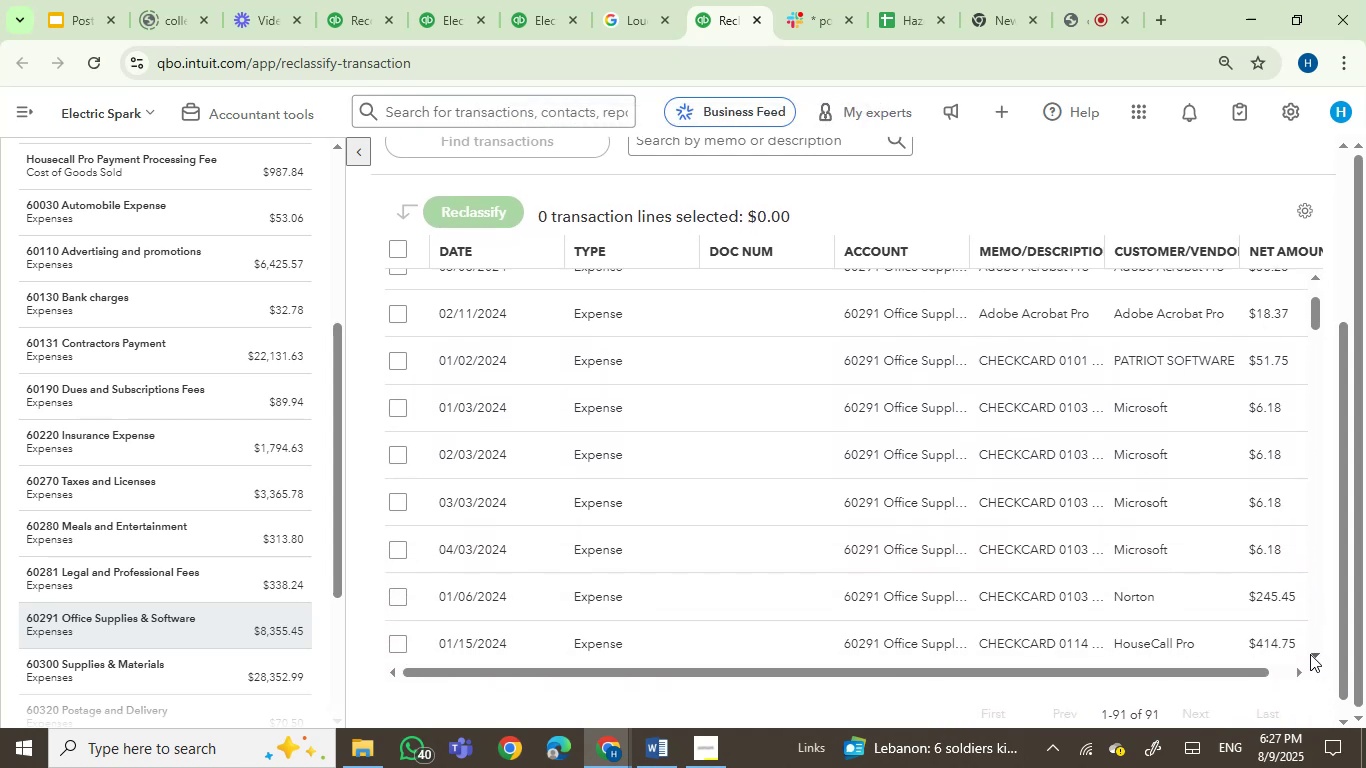 
triple_click([1310, 654])
 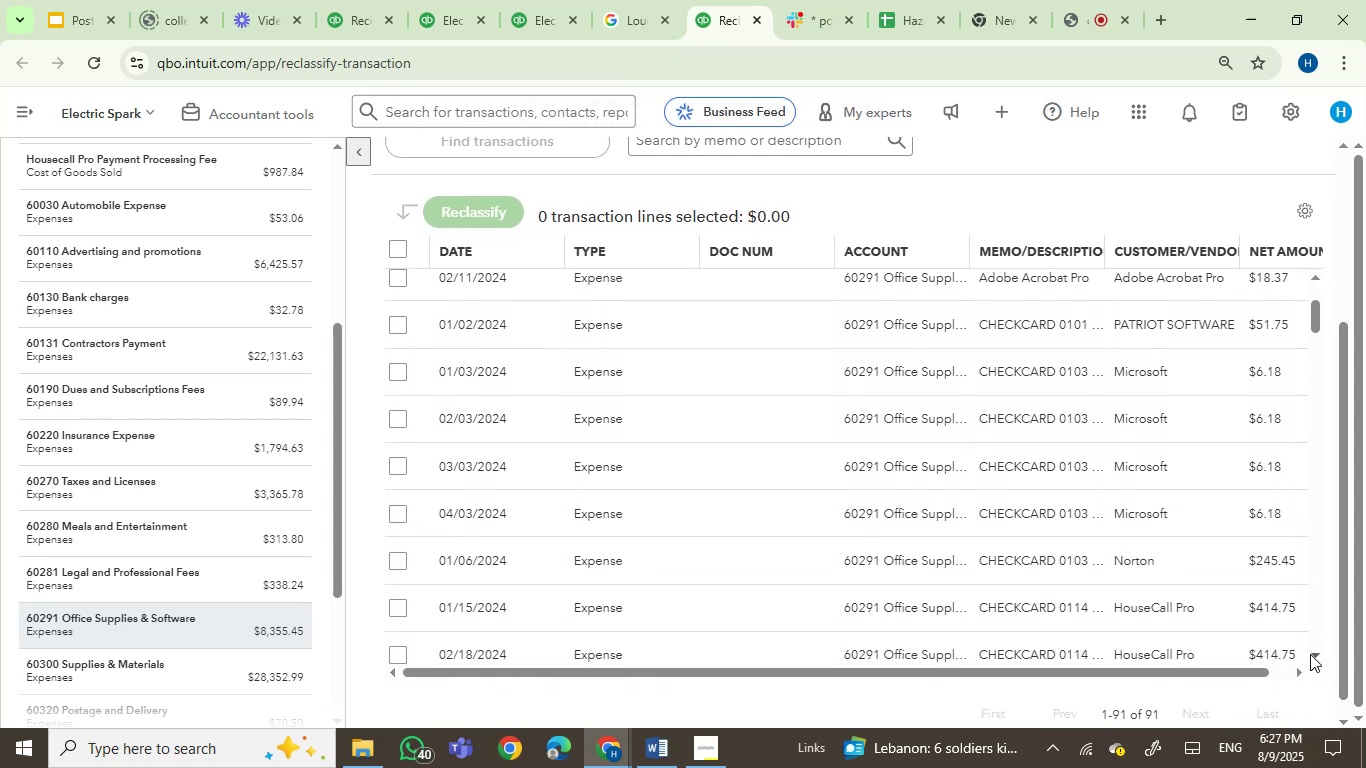 
triple_click([1310, 654])
 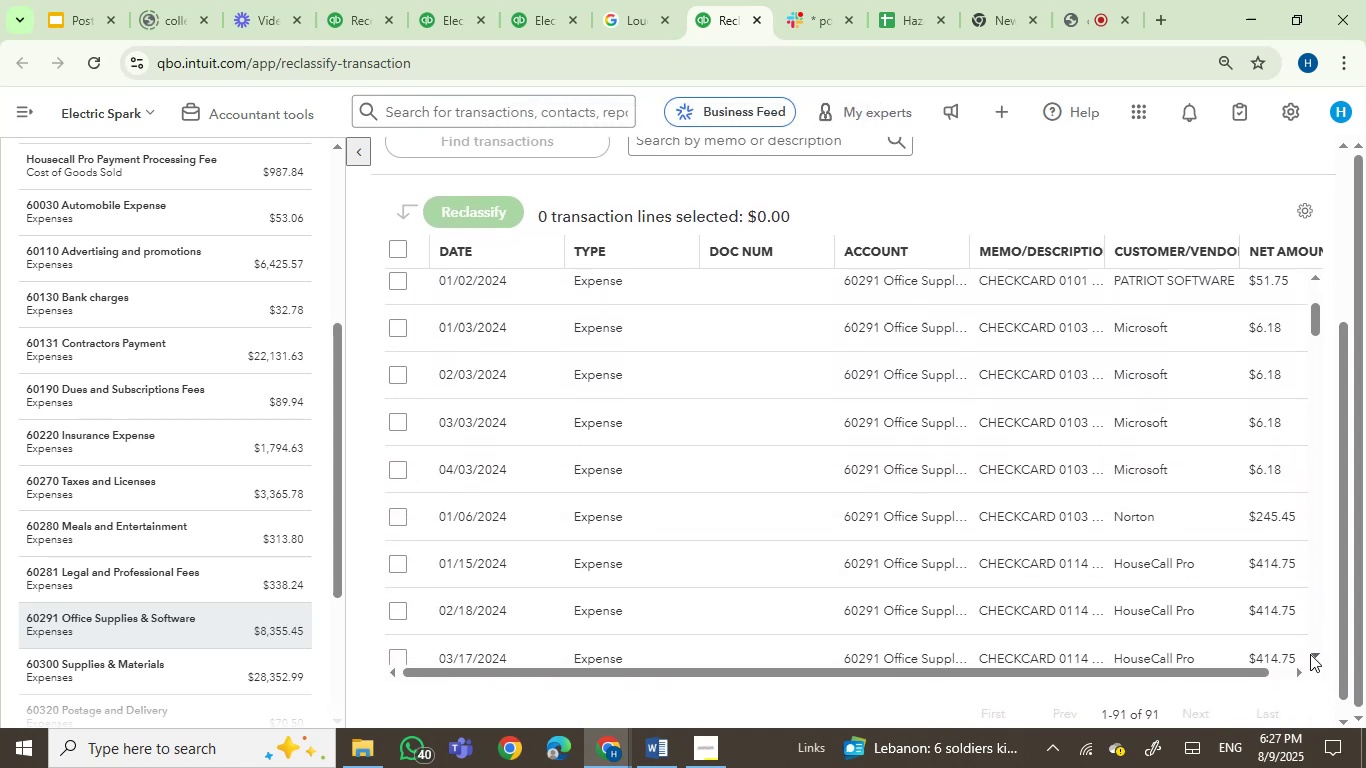 
triple_click([1310, 654])
 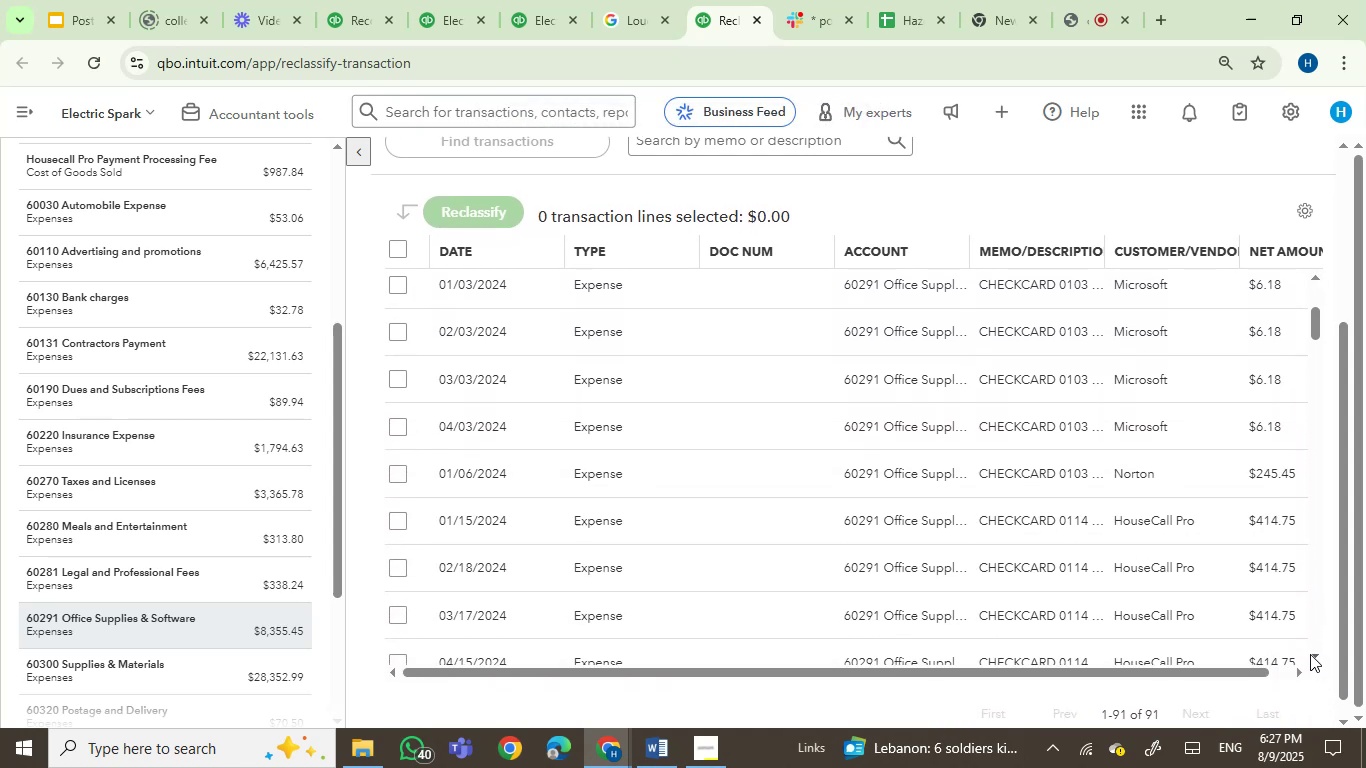 
triple_click([1310, 654])
 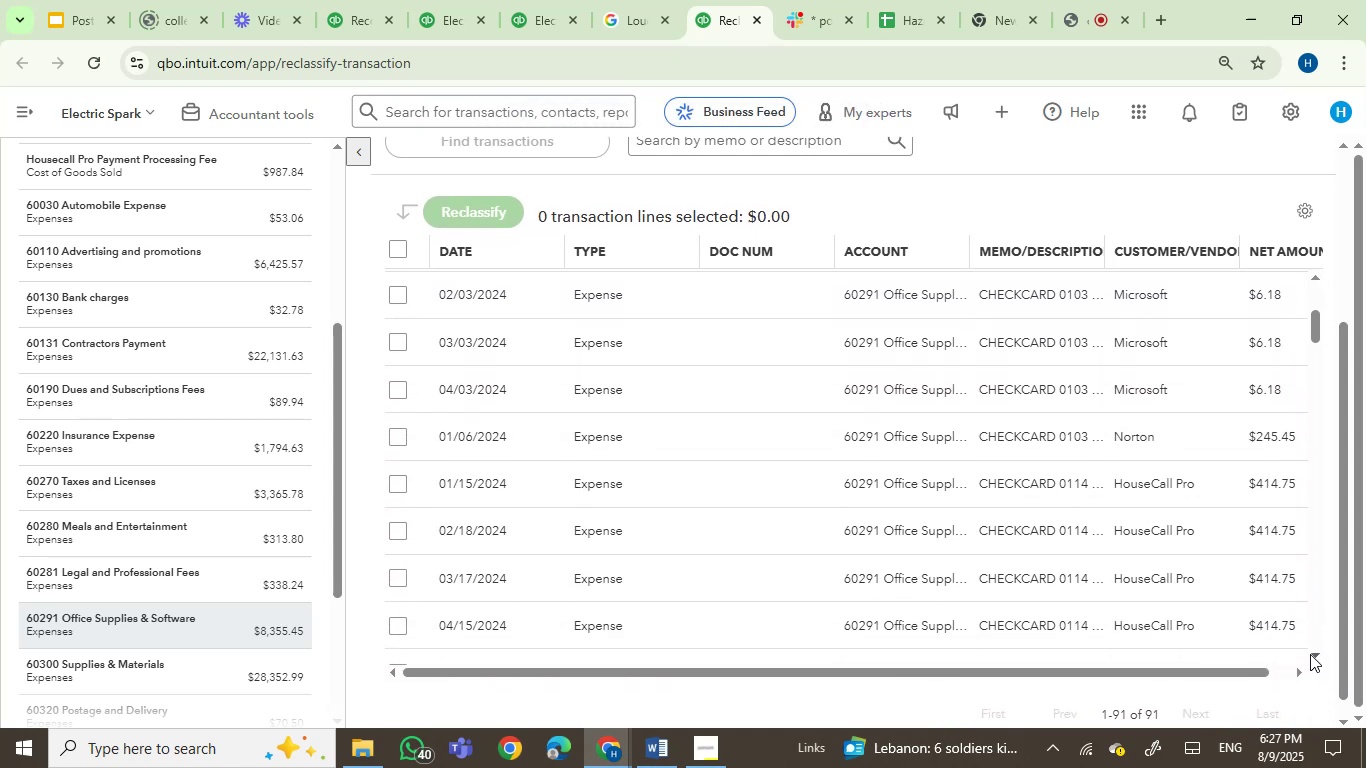 
left_click([1310, 654])
 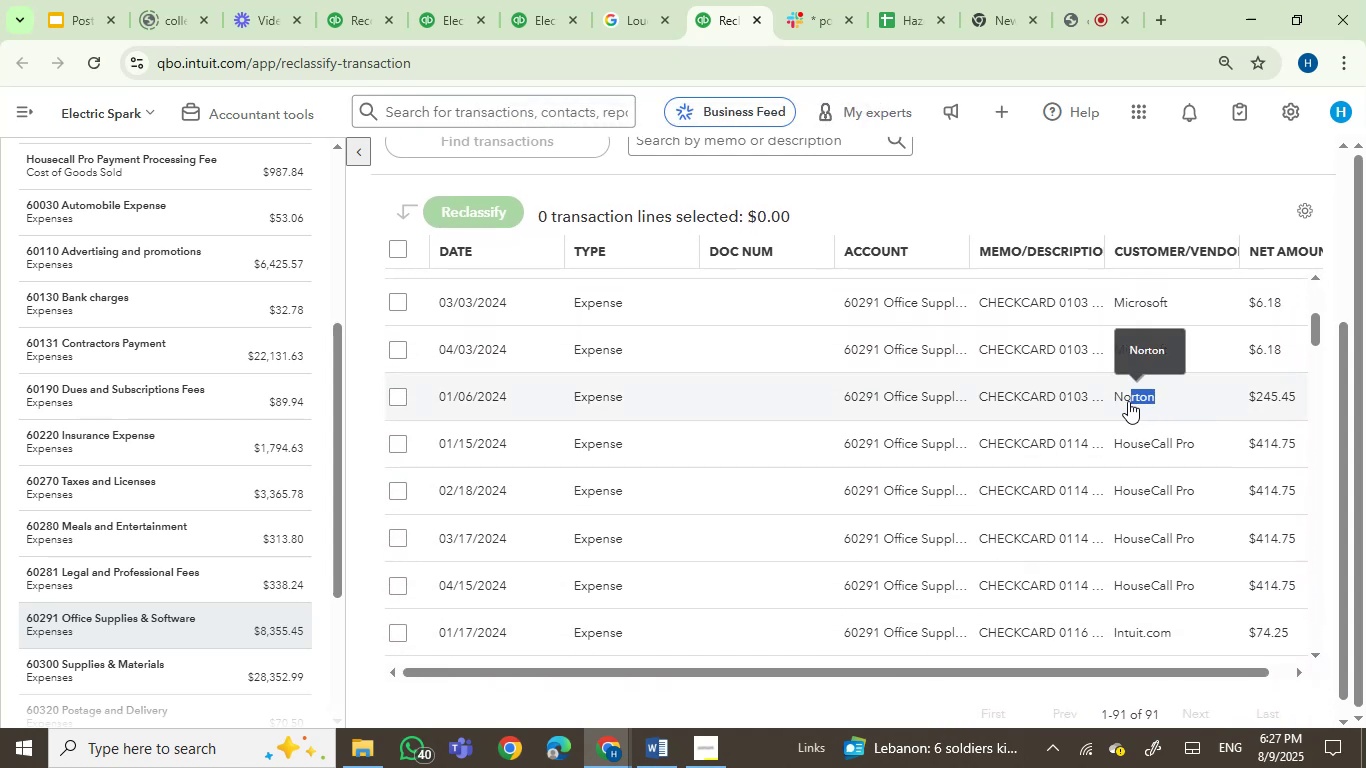 
key(Control+C)
 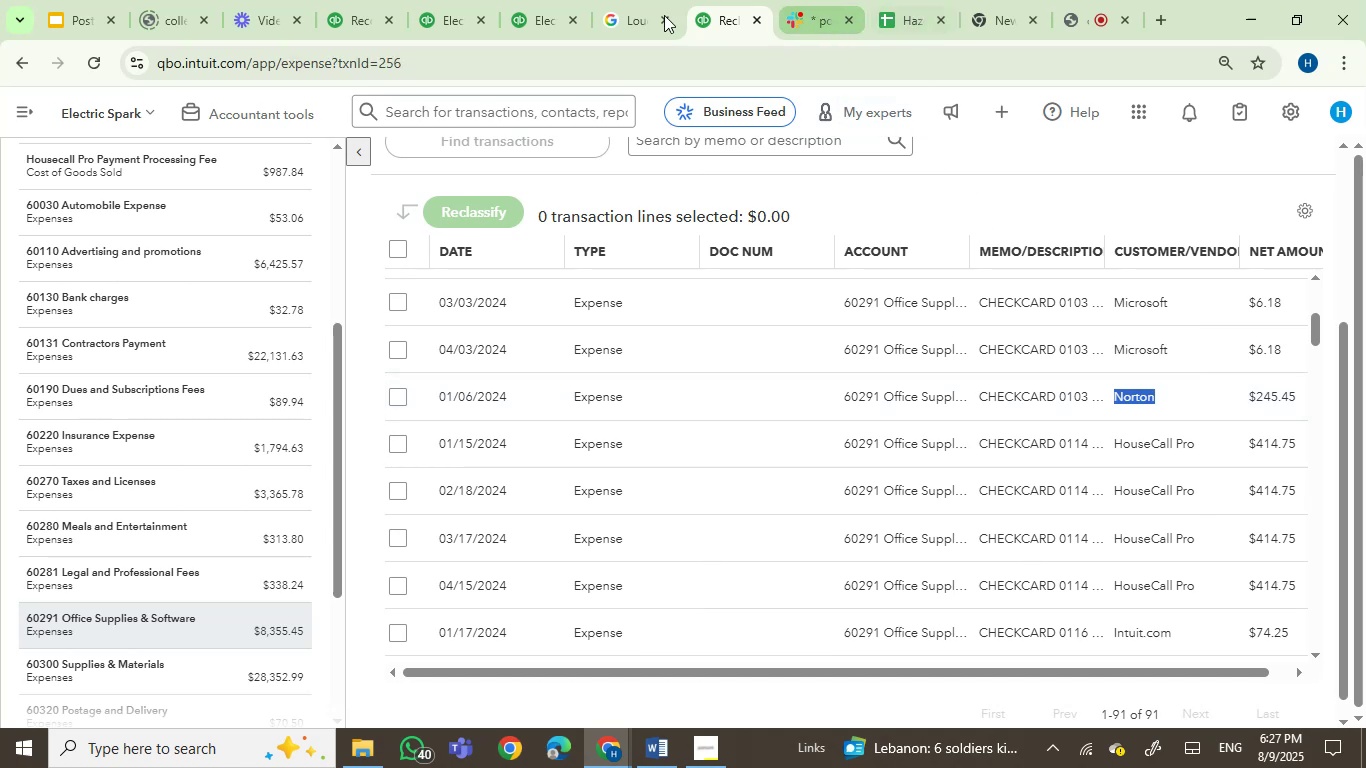 
left_click([622, 10])
 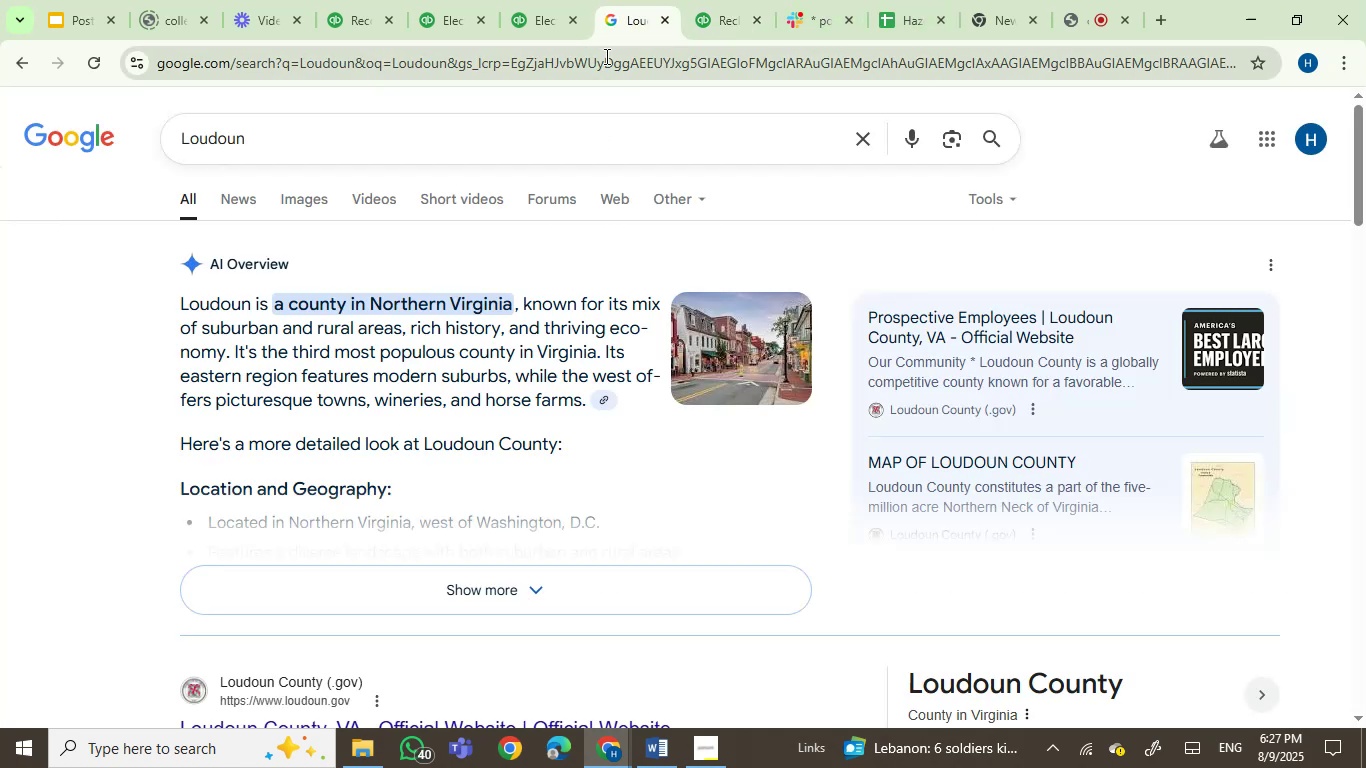 
double_click([605, 56])
 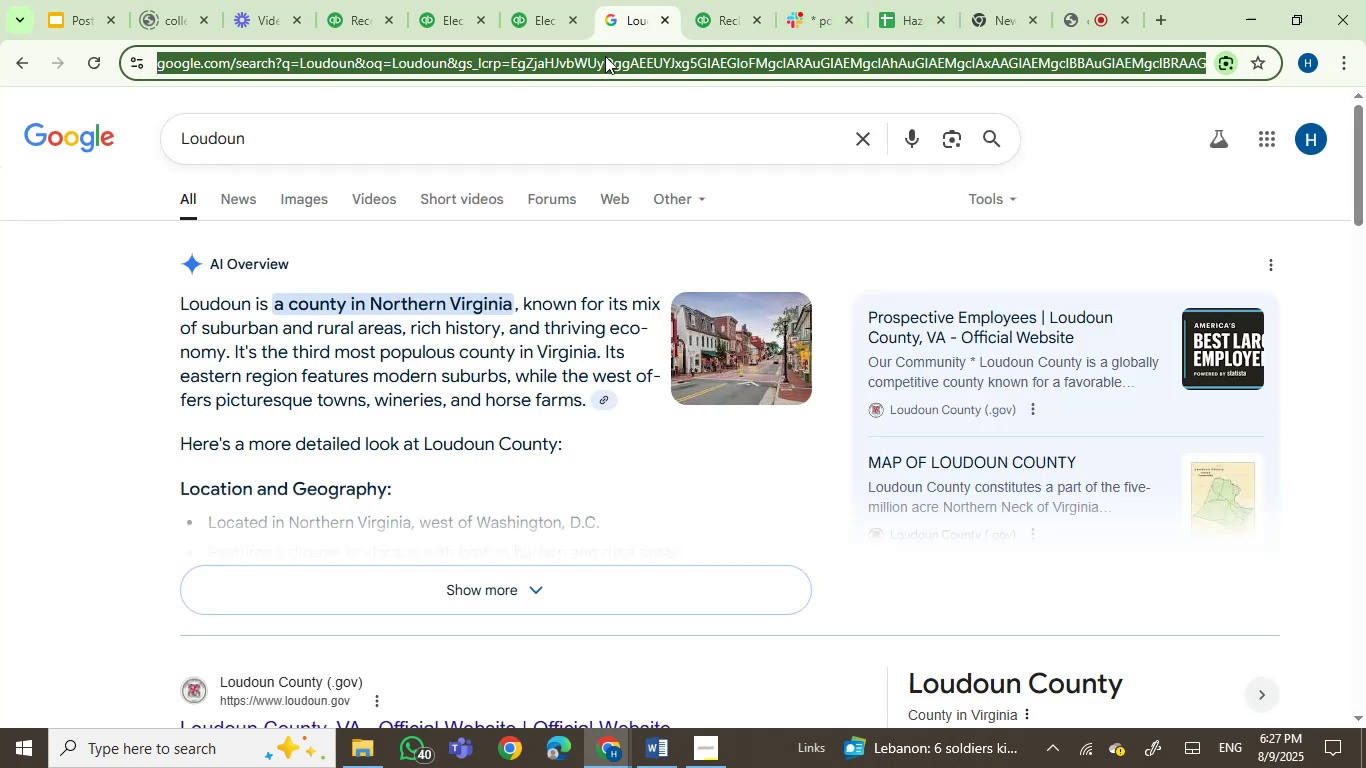 
key(Control+V)
 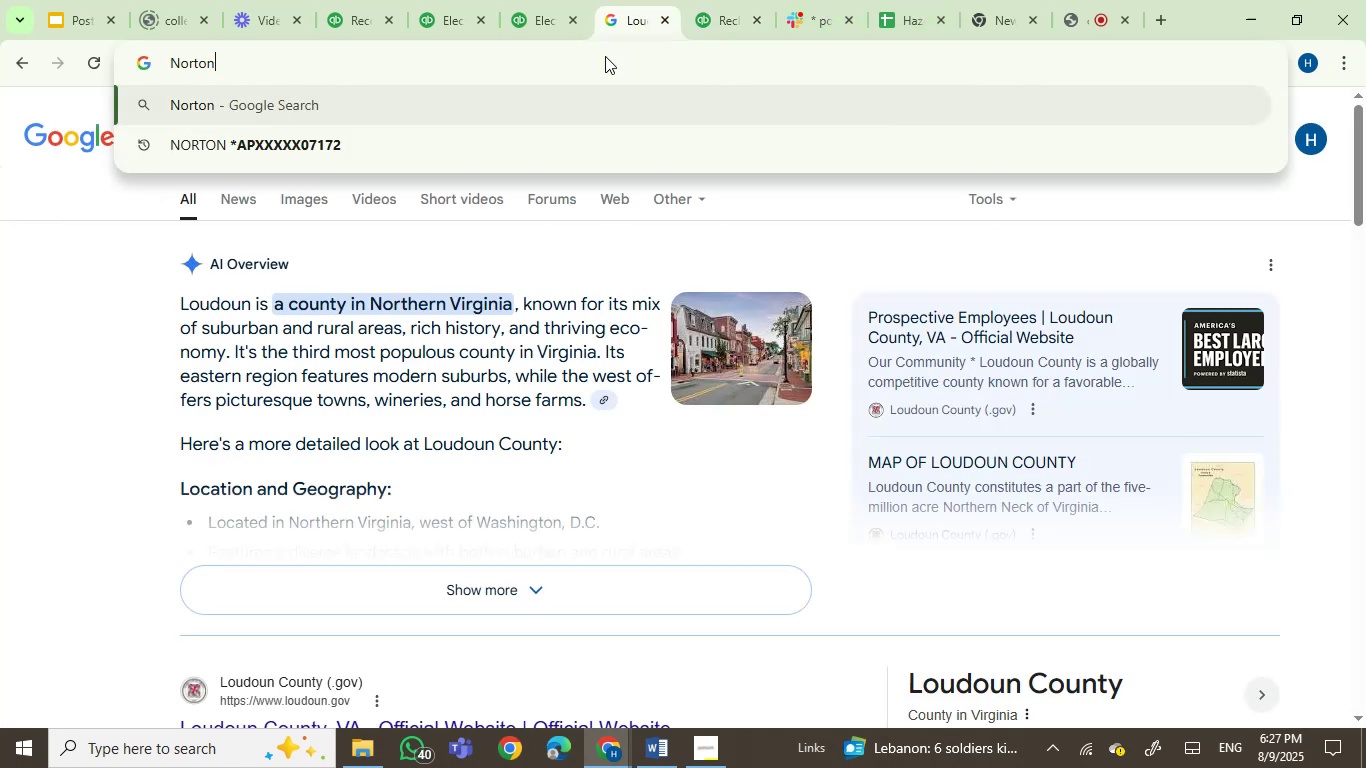 
key(Enter)
 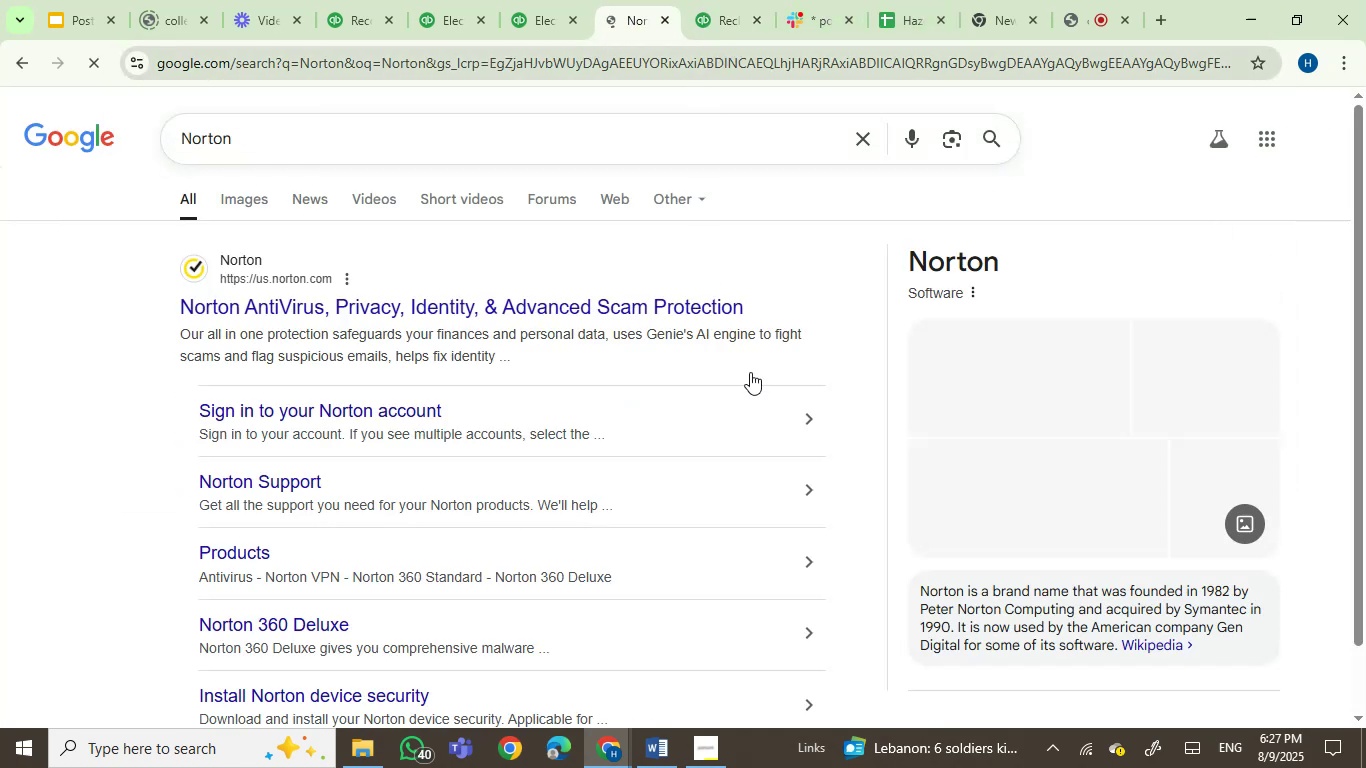 
left_click([719, 16])
 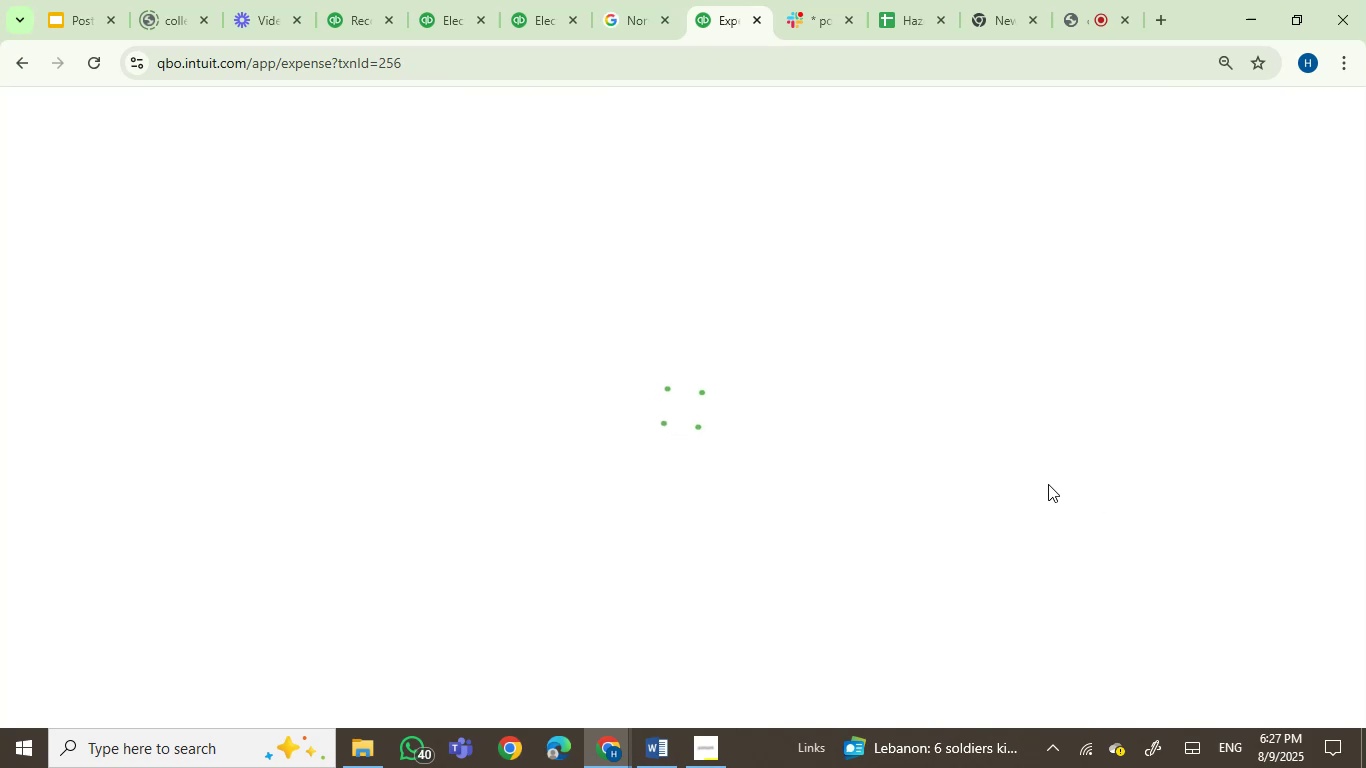 
wait(14.08)
 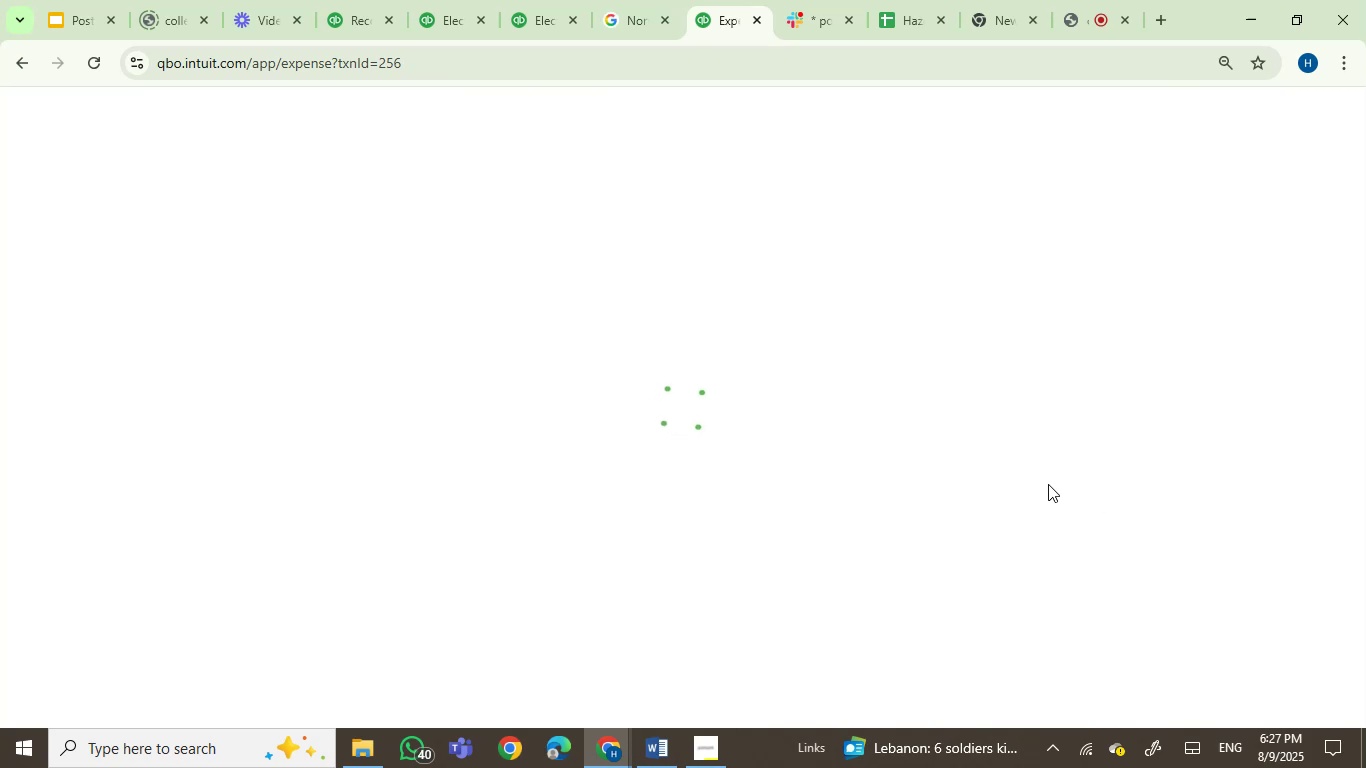 
left_click([1329, 108])
 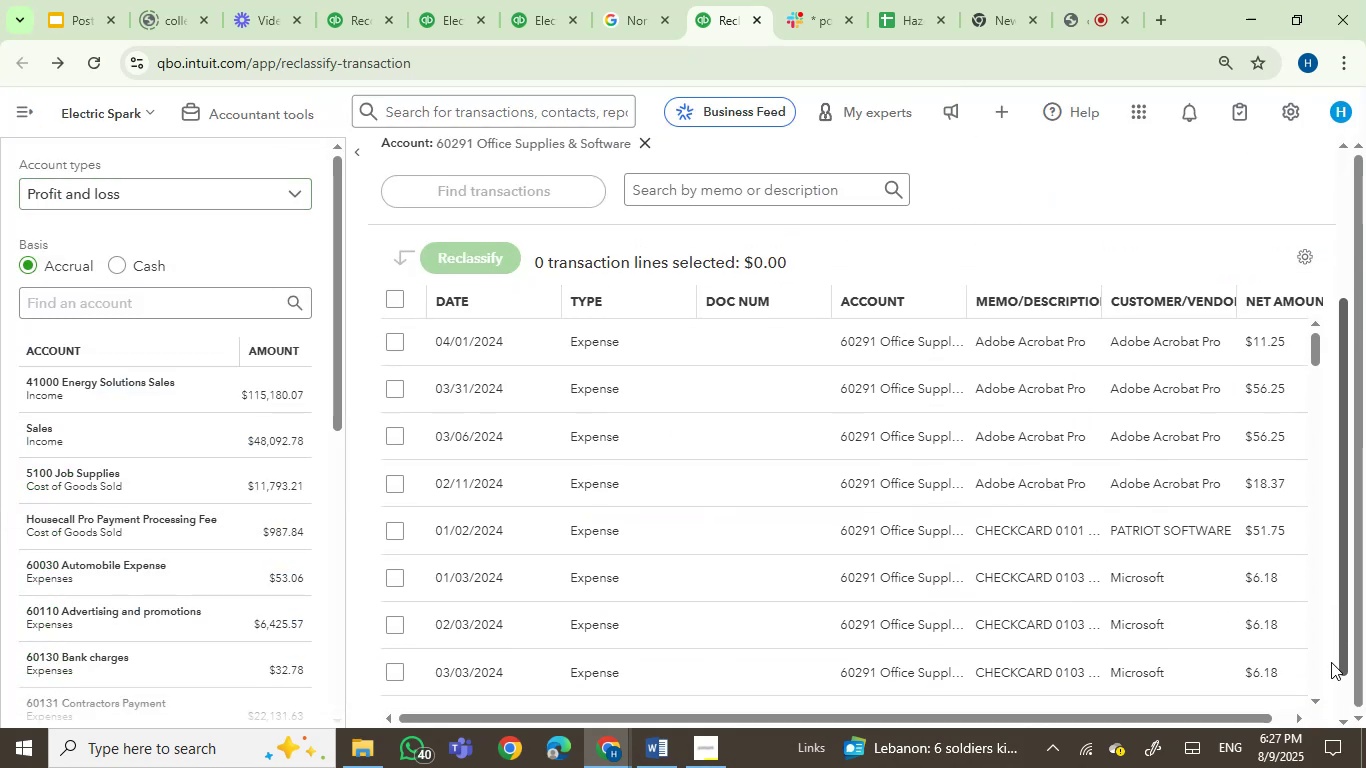 
wait(5.1)
 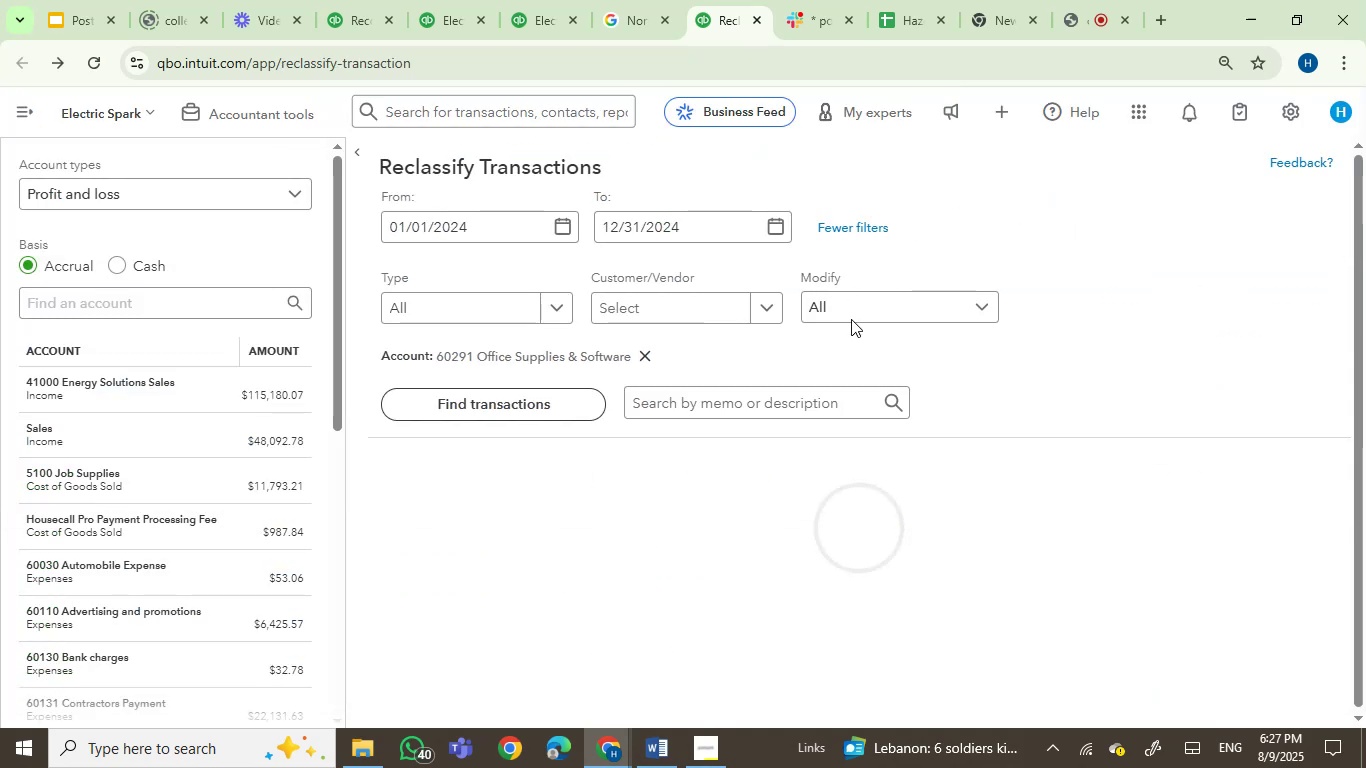 
double_click([1318, 633])
 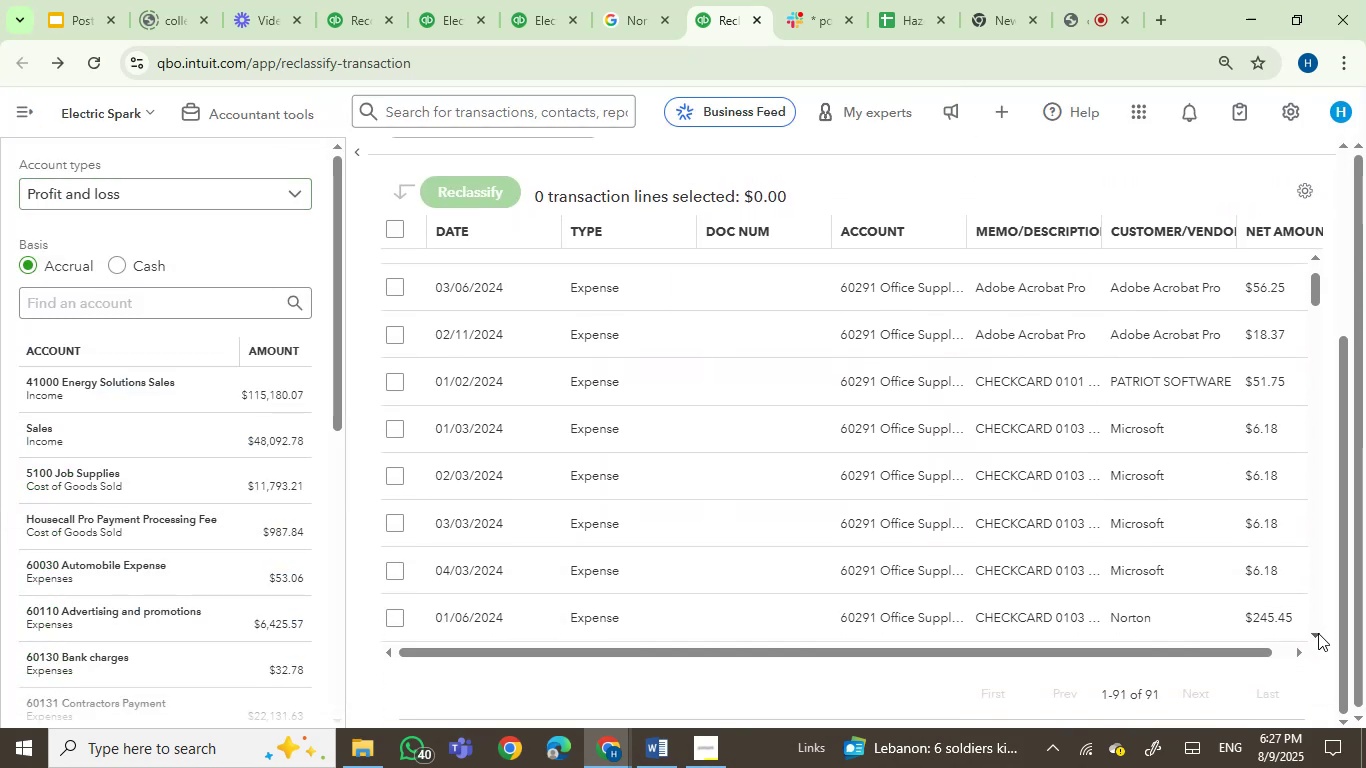 
triple_click([1318, 633])
 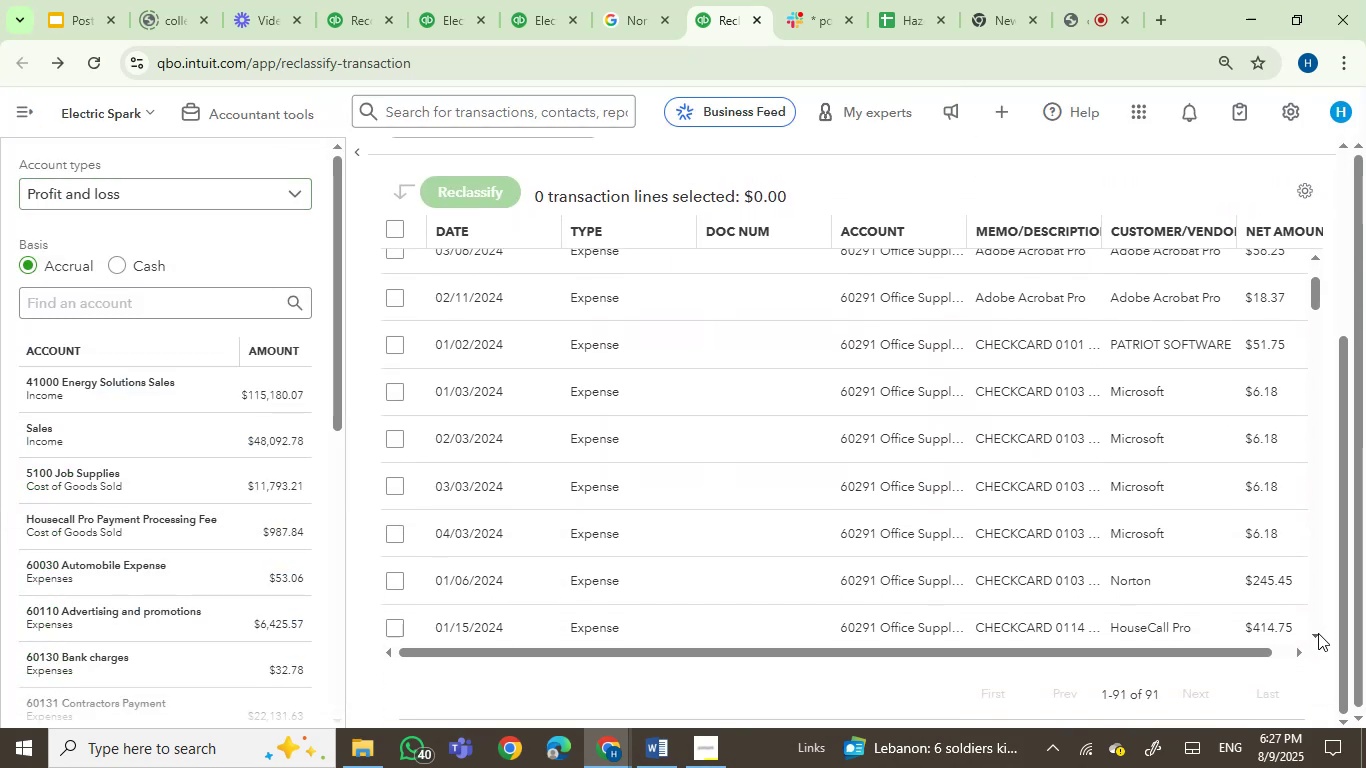 
triple_click([1318, 633])
 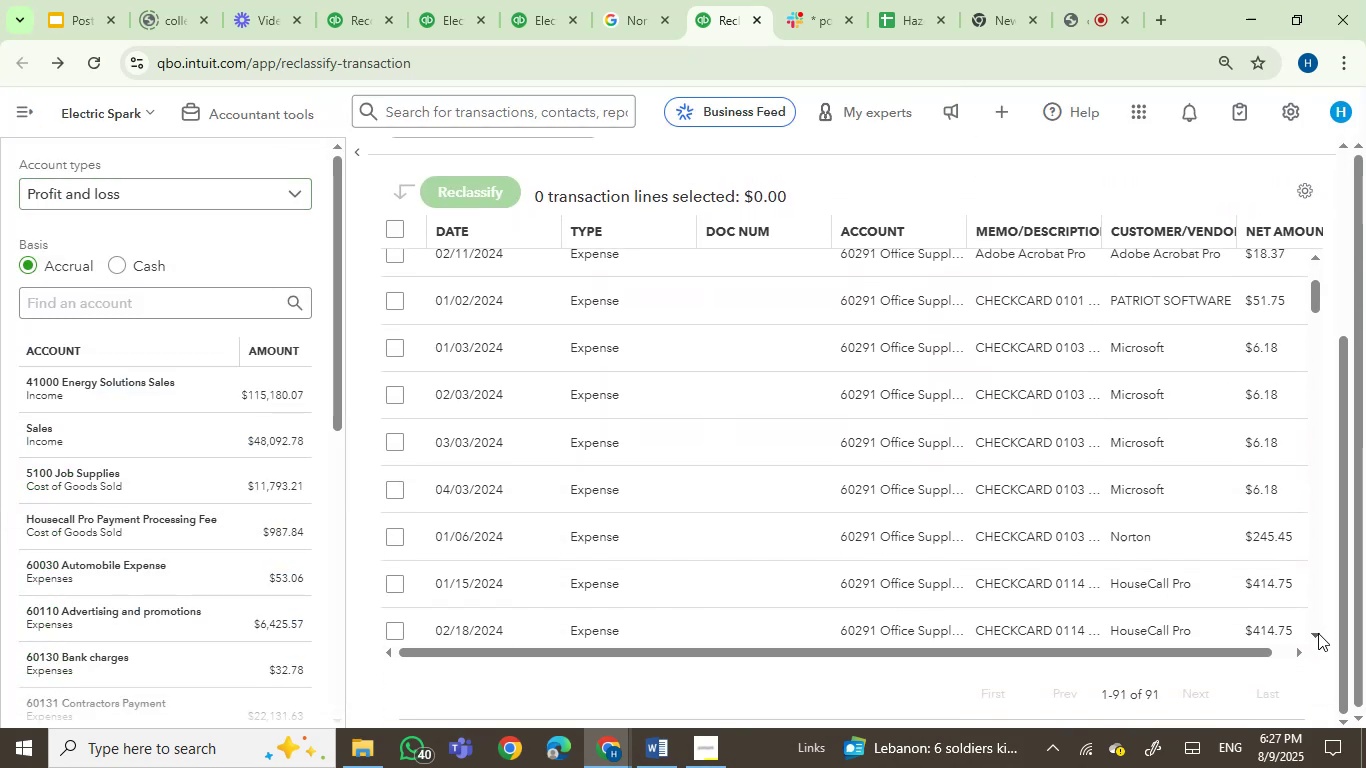 
triple_click([1318, 633])
 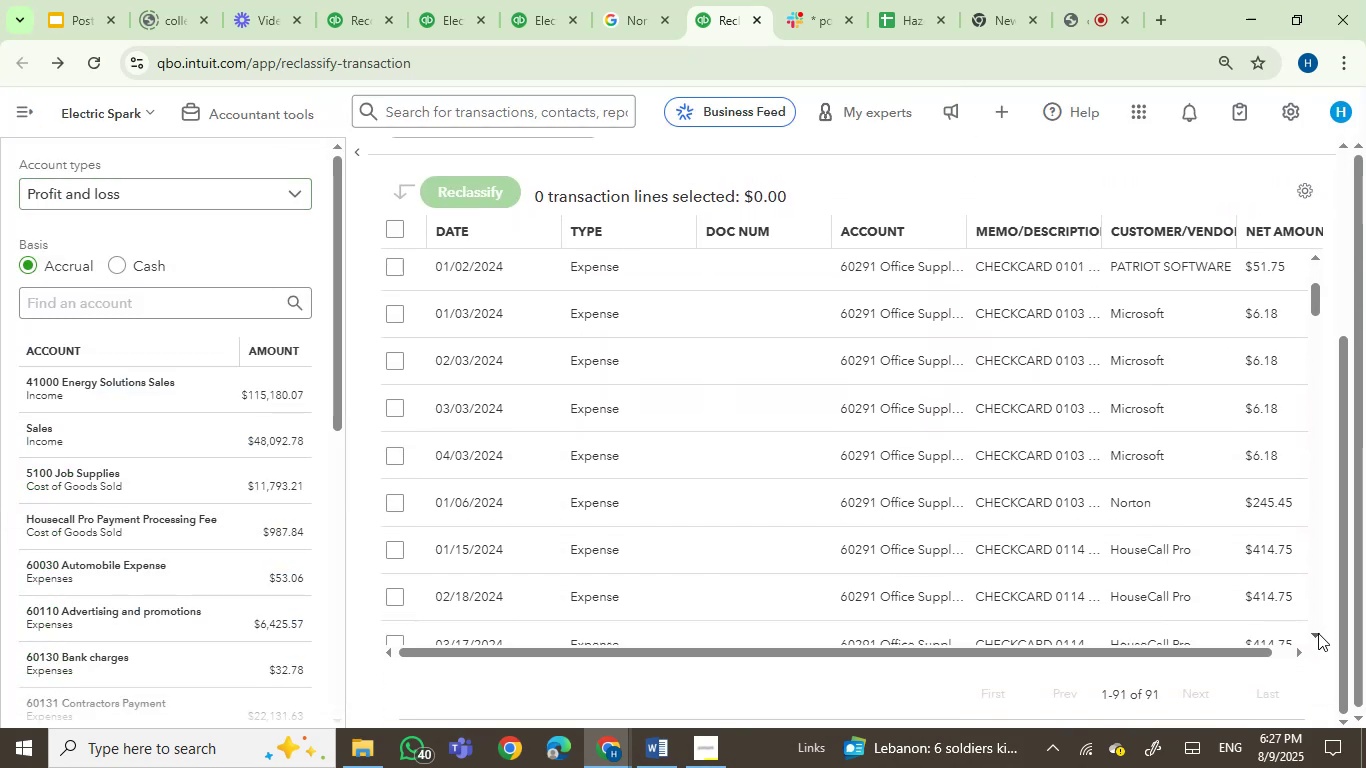 
triple_click([1318, 633])
 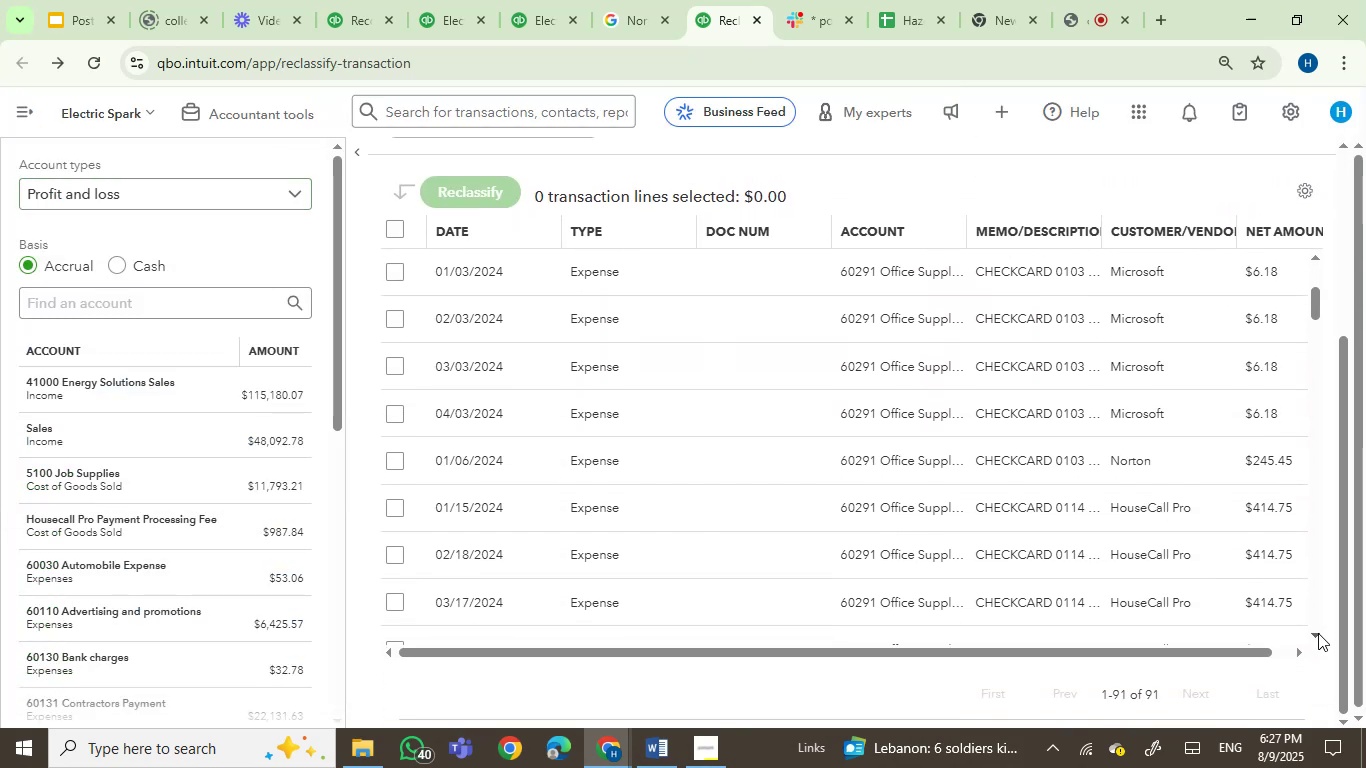 
triple_click([1318, 633])
 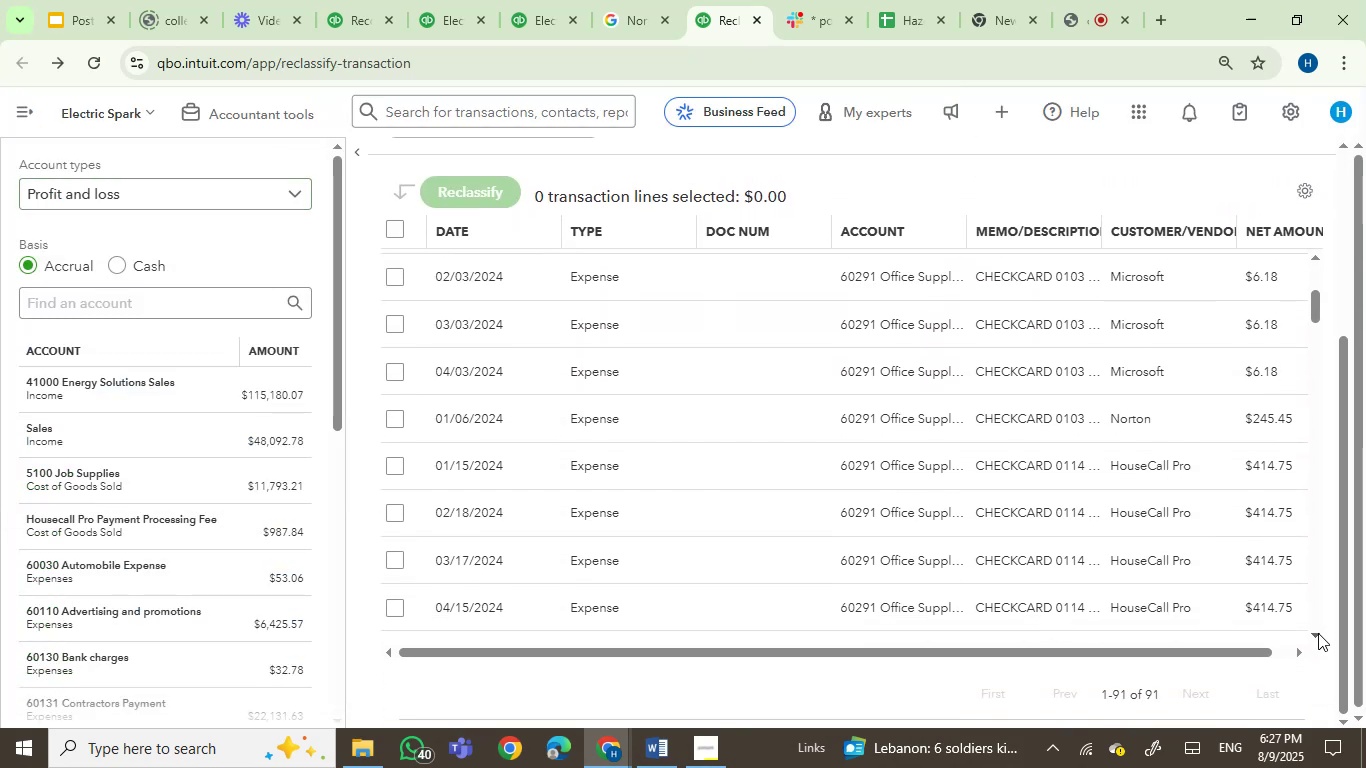 
triple_click([1318, 633])
 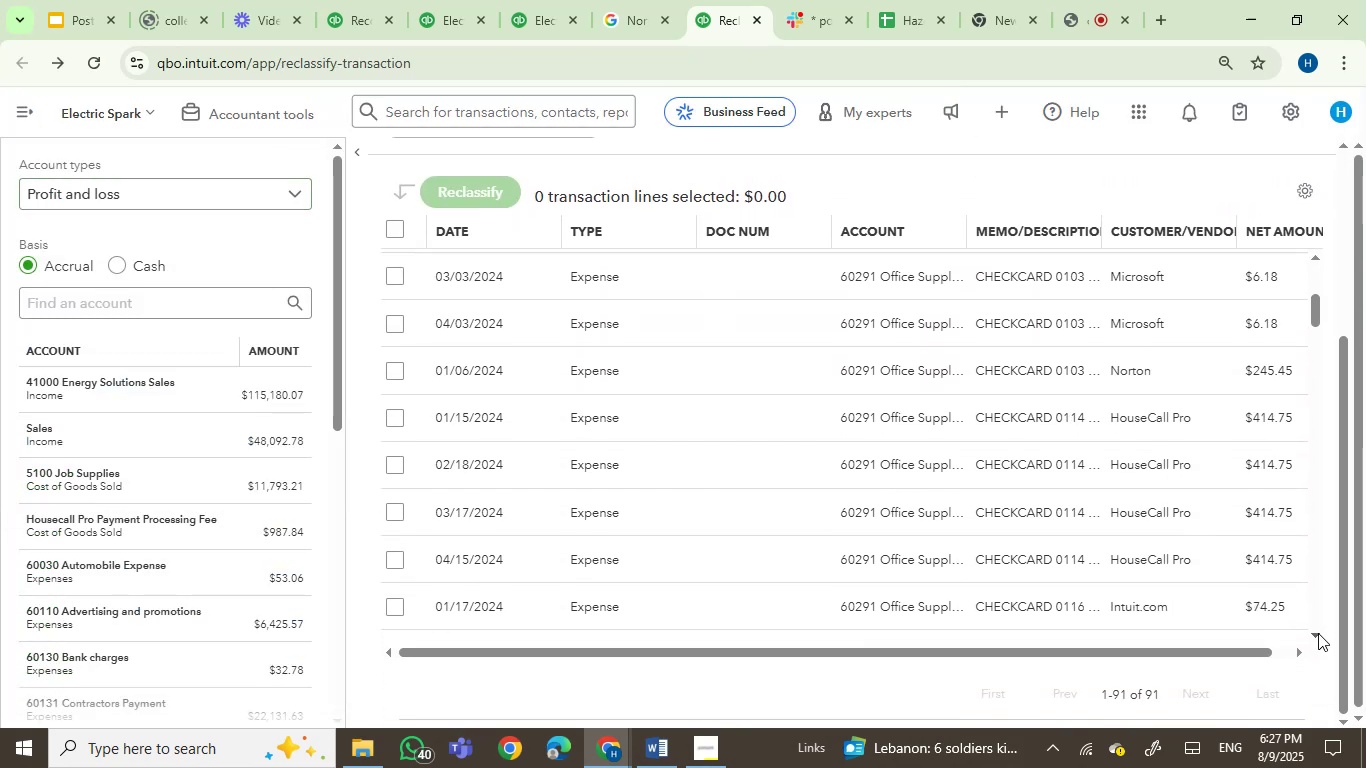 
triple_click([1318, 633])
 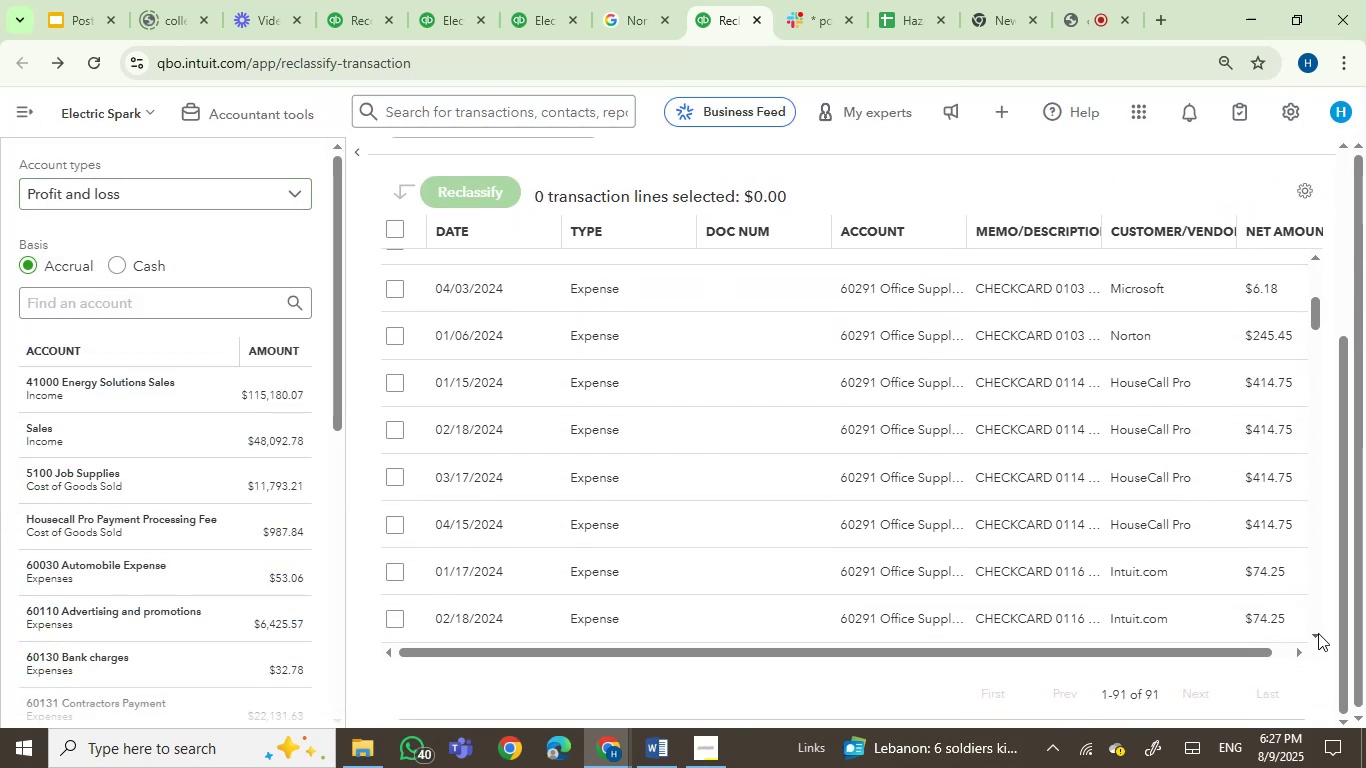 
triple_click([1318, 633])
 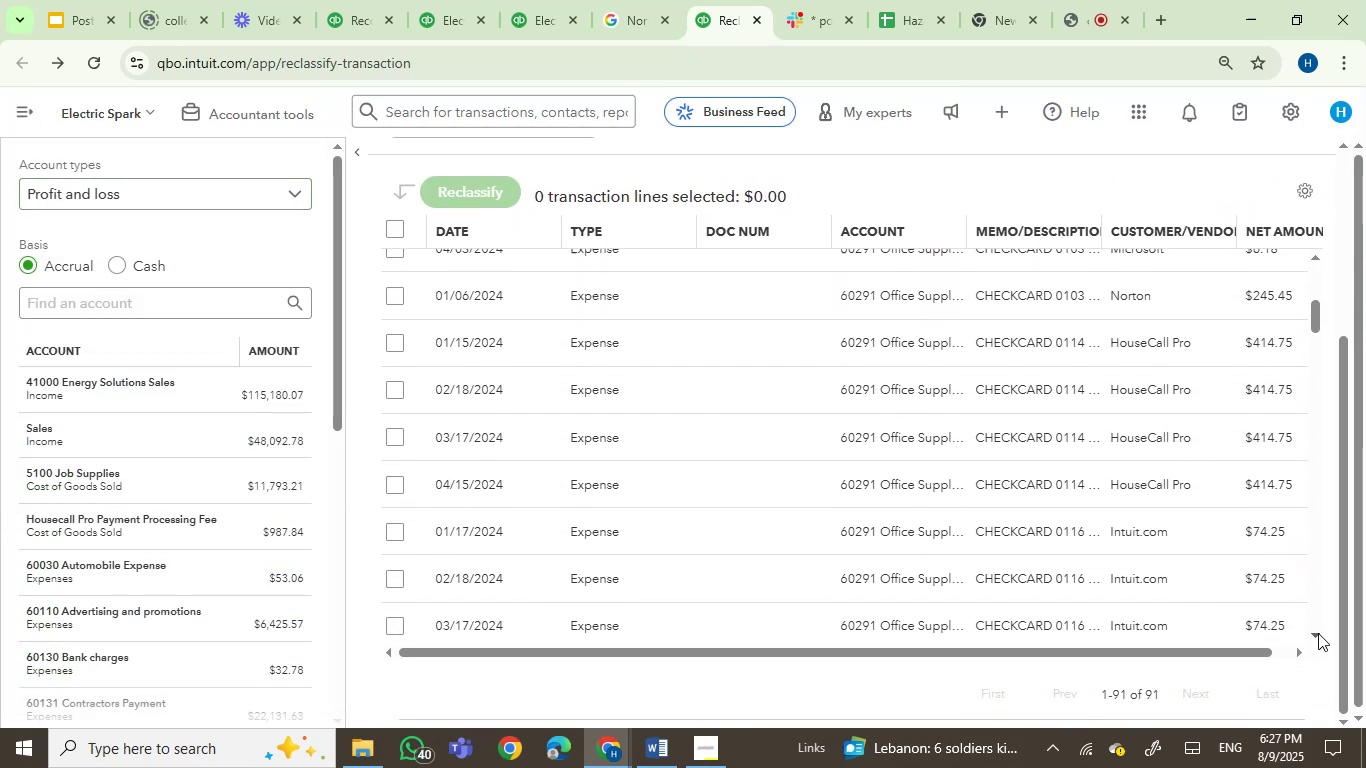 
triple_click([1318, 633])
 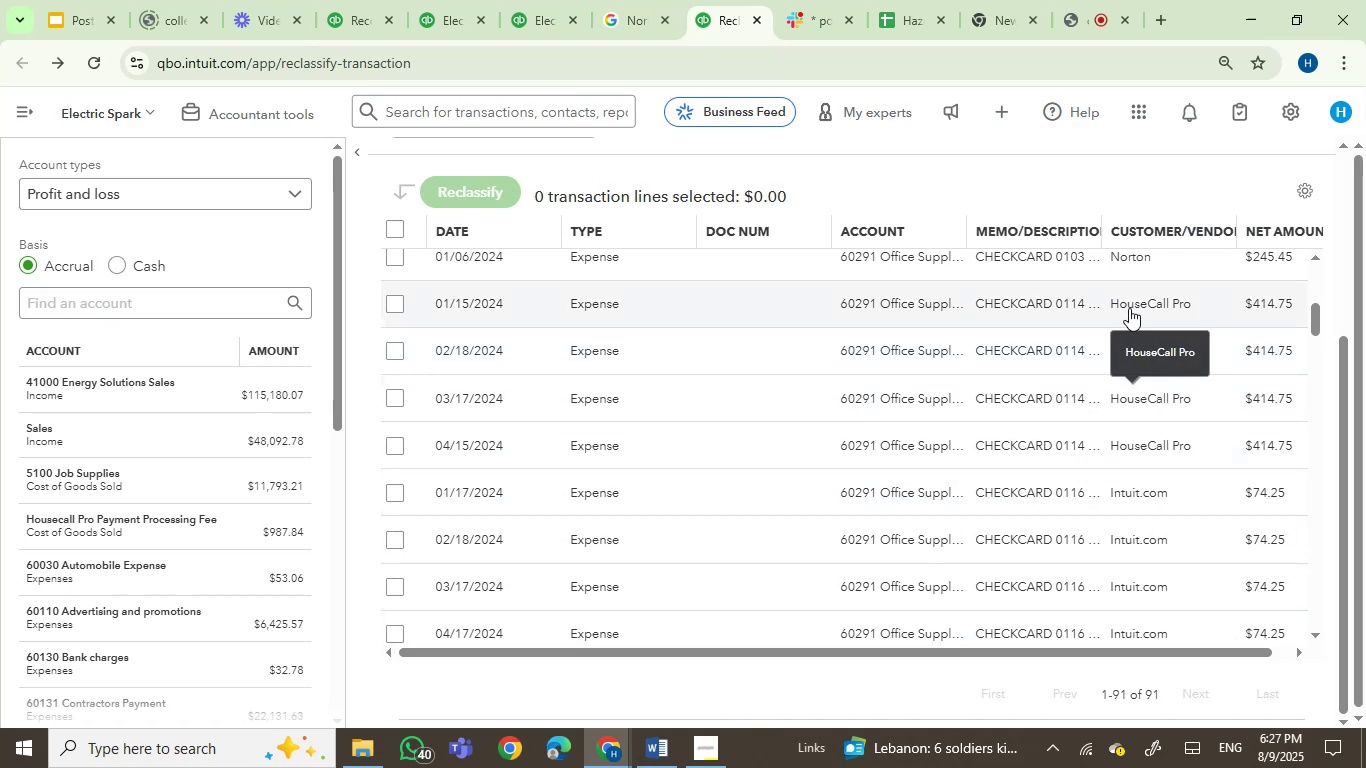 
wait(11.97)
 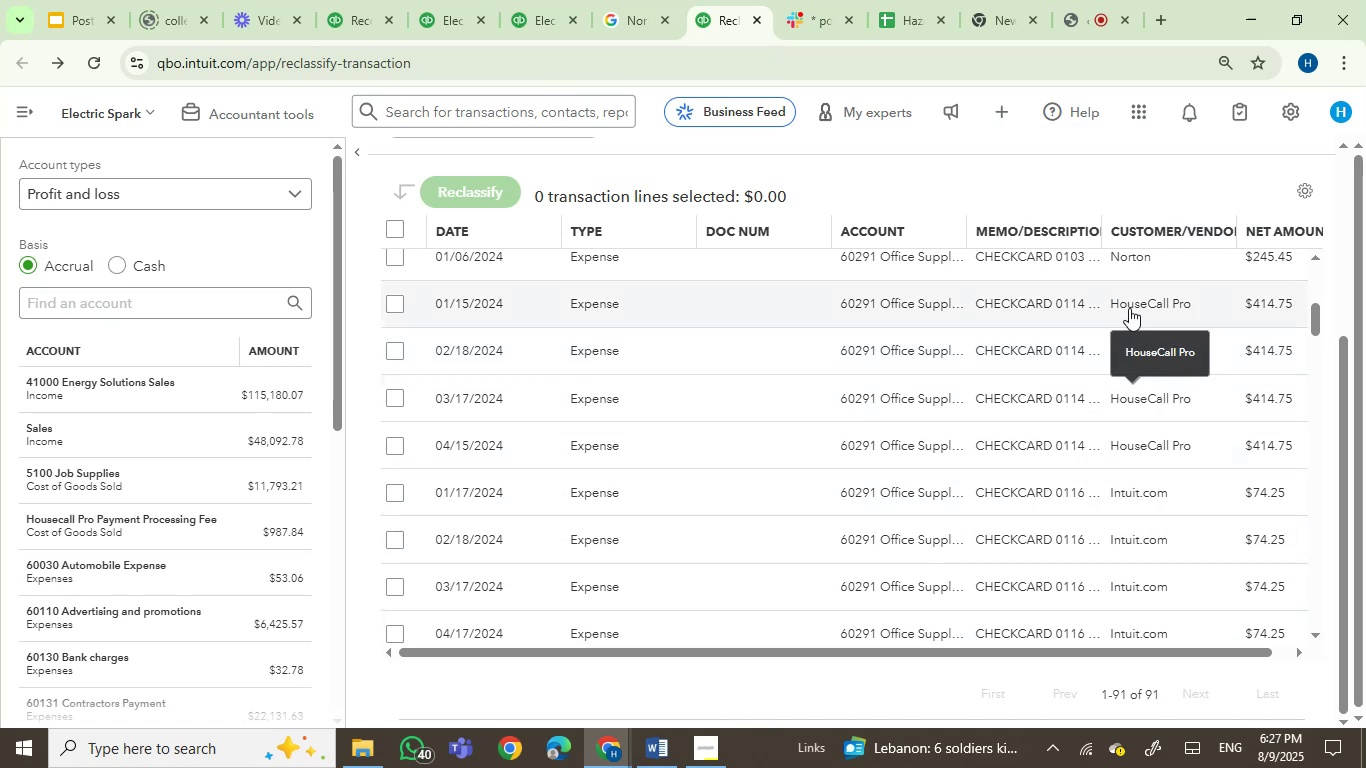 
double_click([1315, 635])
 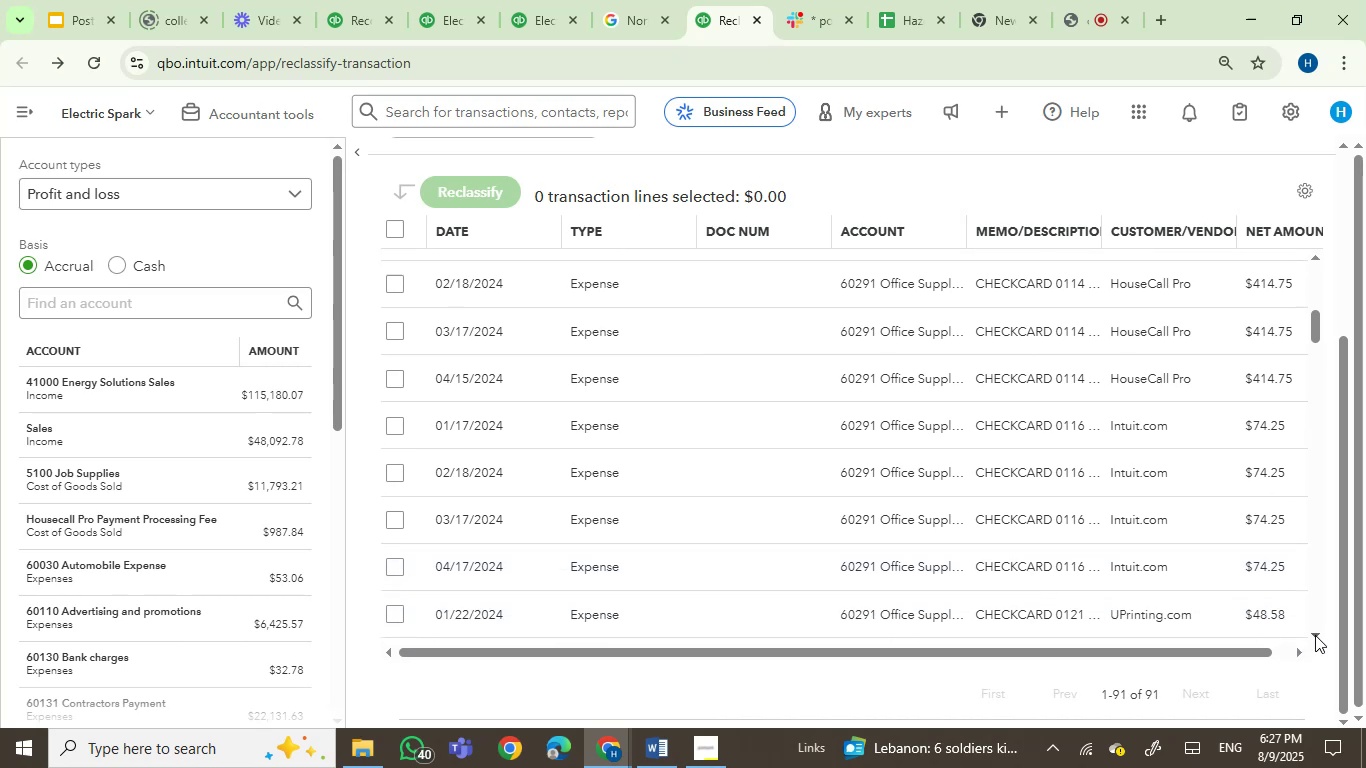 
triple_click([1315, 635])
 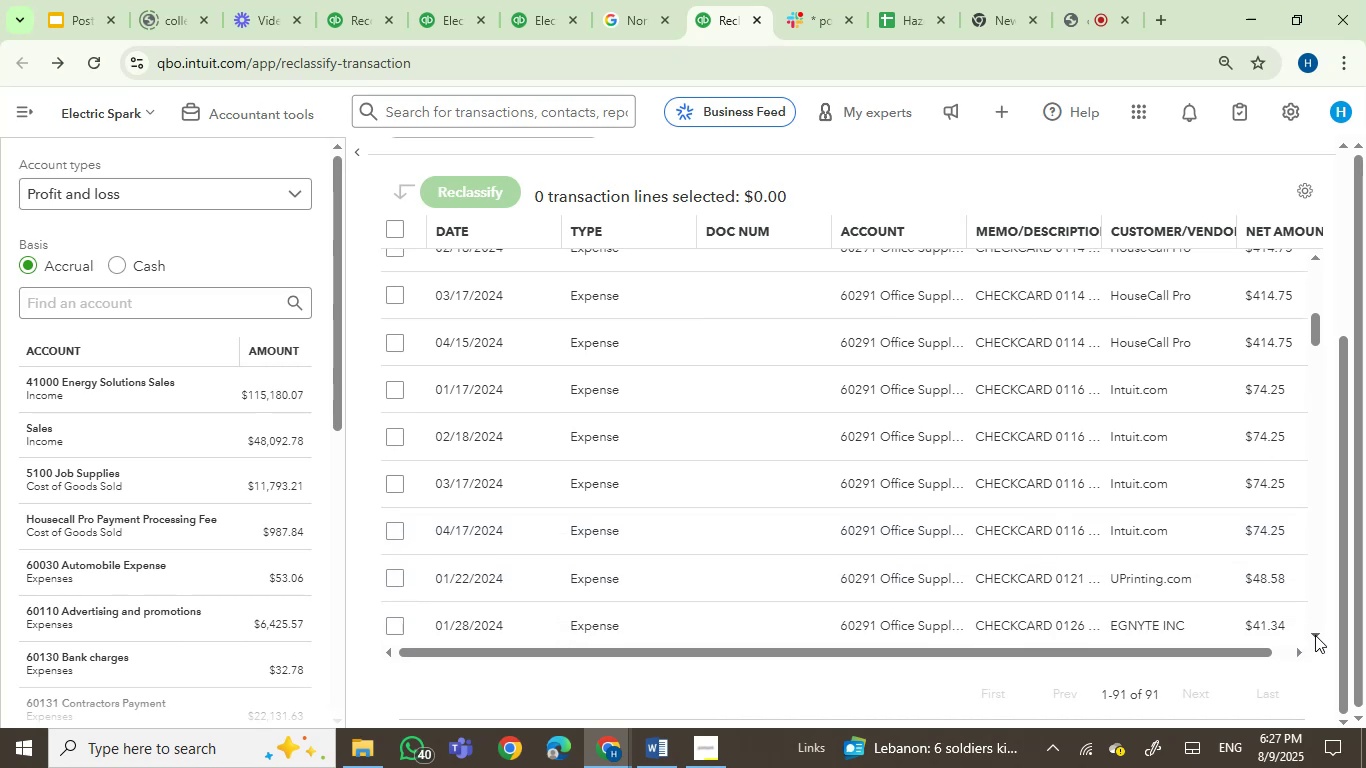 
triple_click([1315, 635])
 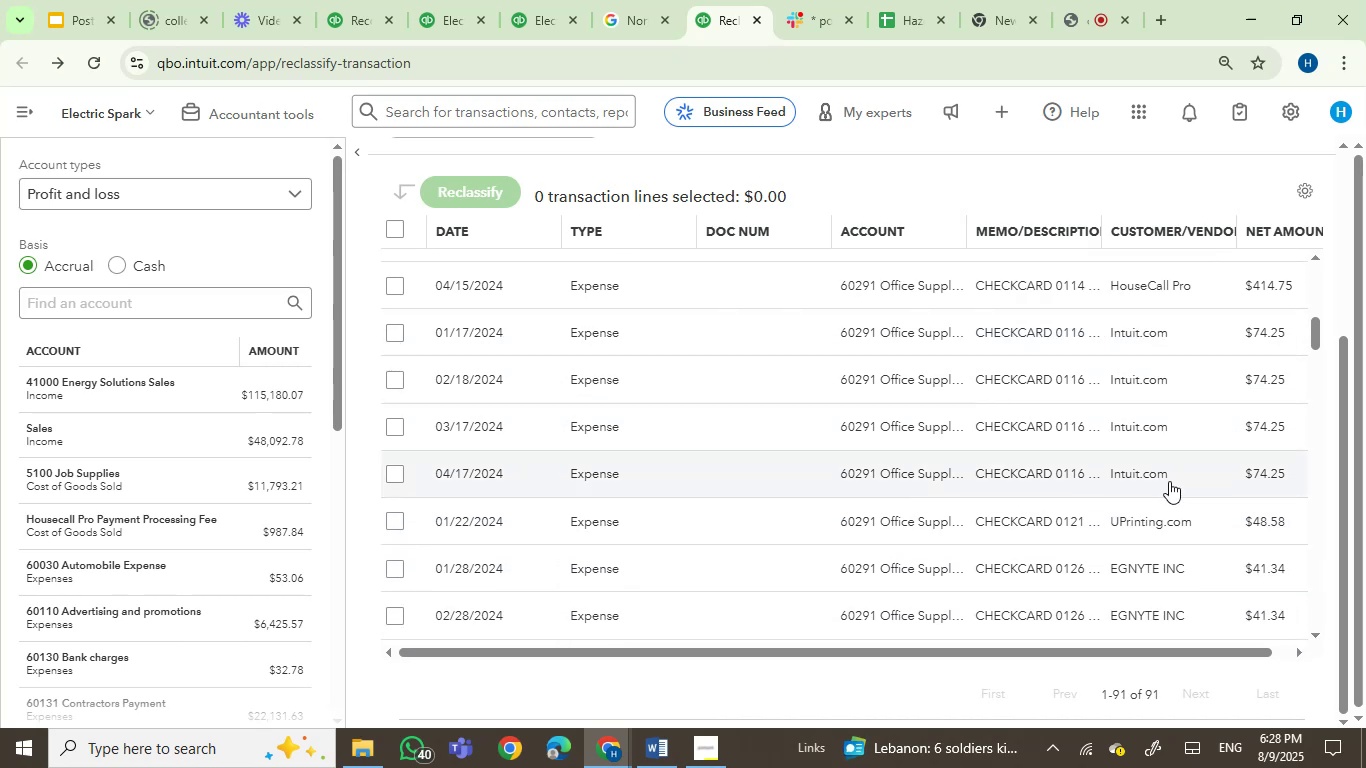 
wait(12.21)
 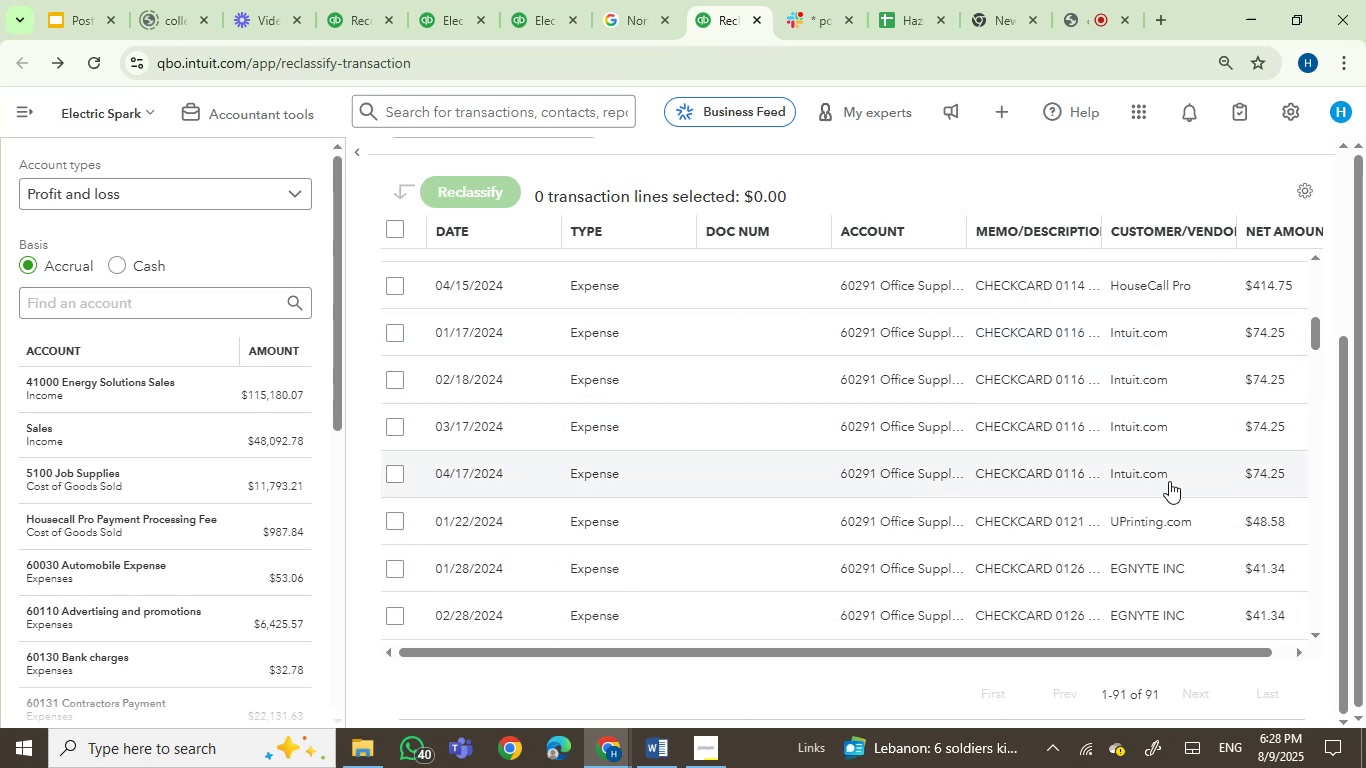 
left_click([390, 521])
 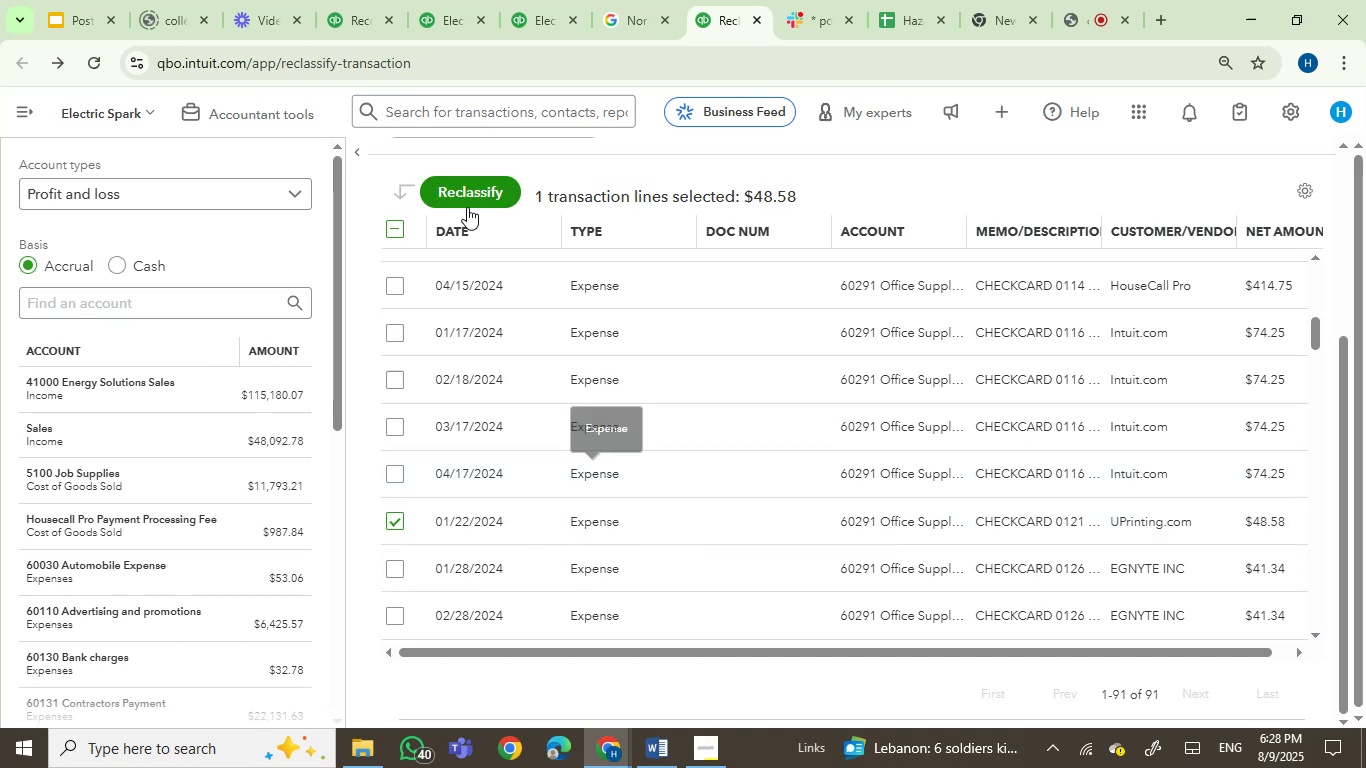 
left_click([464, 193])
 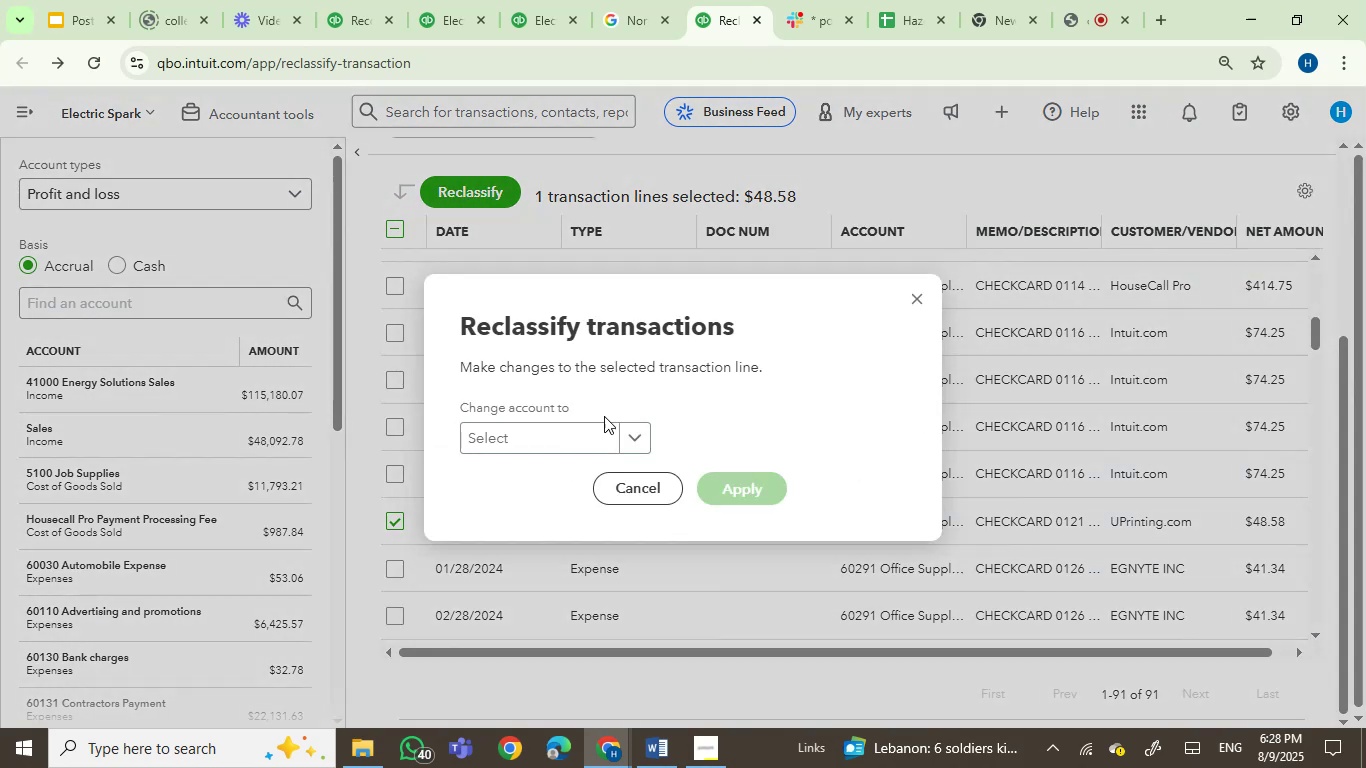 
left_click([555, 430])
 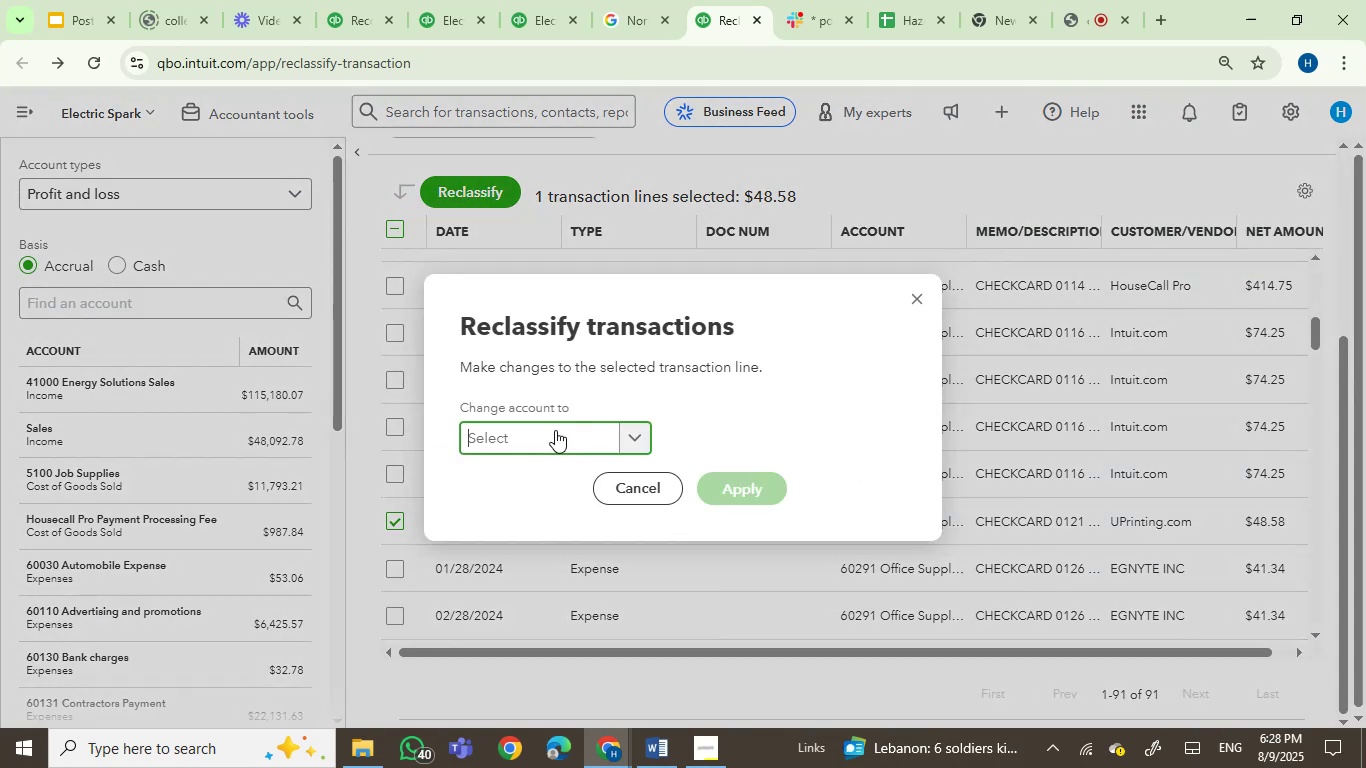 
type(adver)
 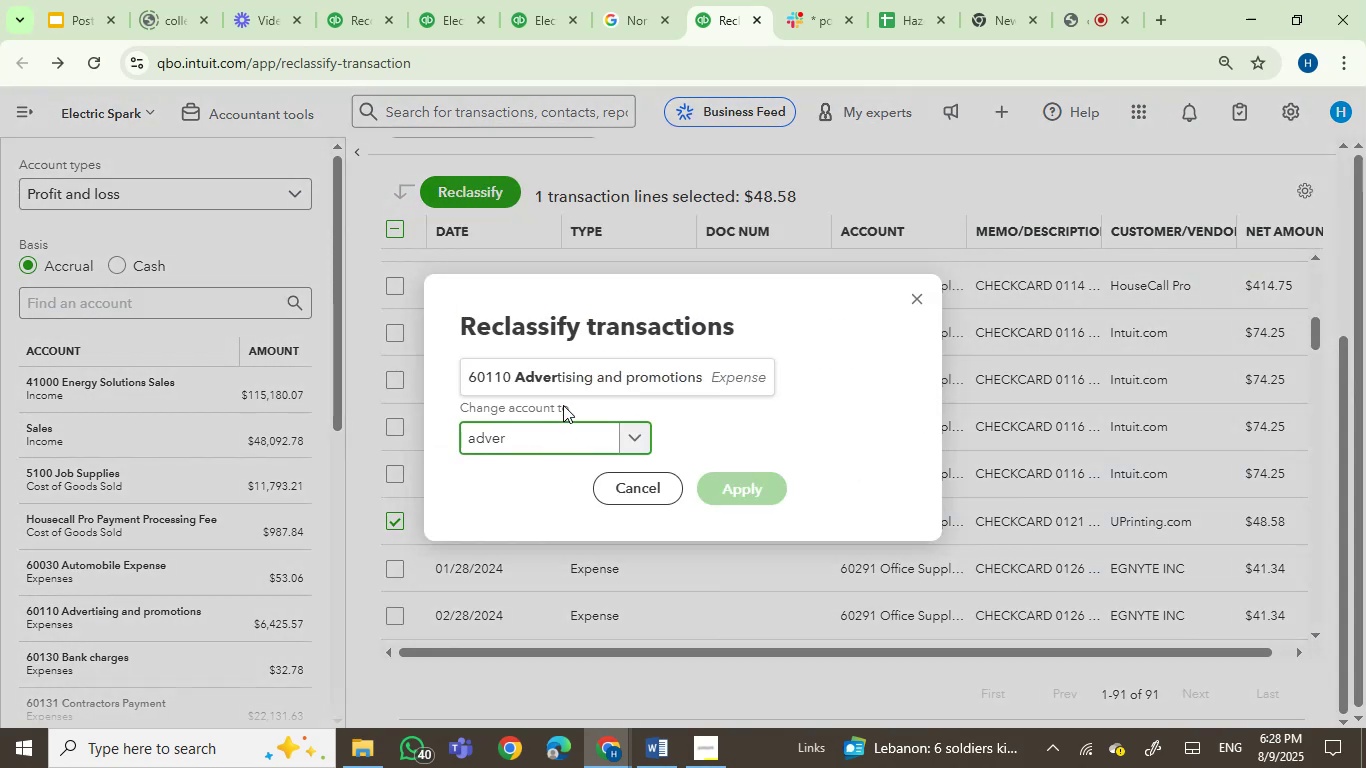 
left_click([586, 366])
 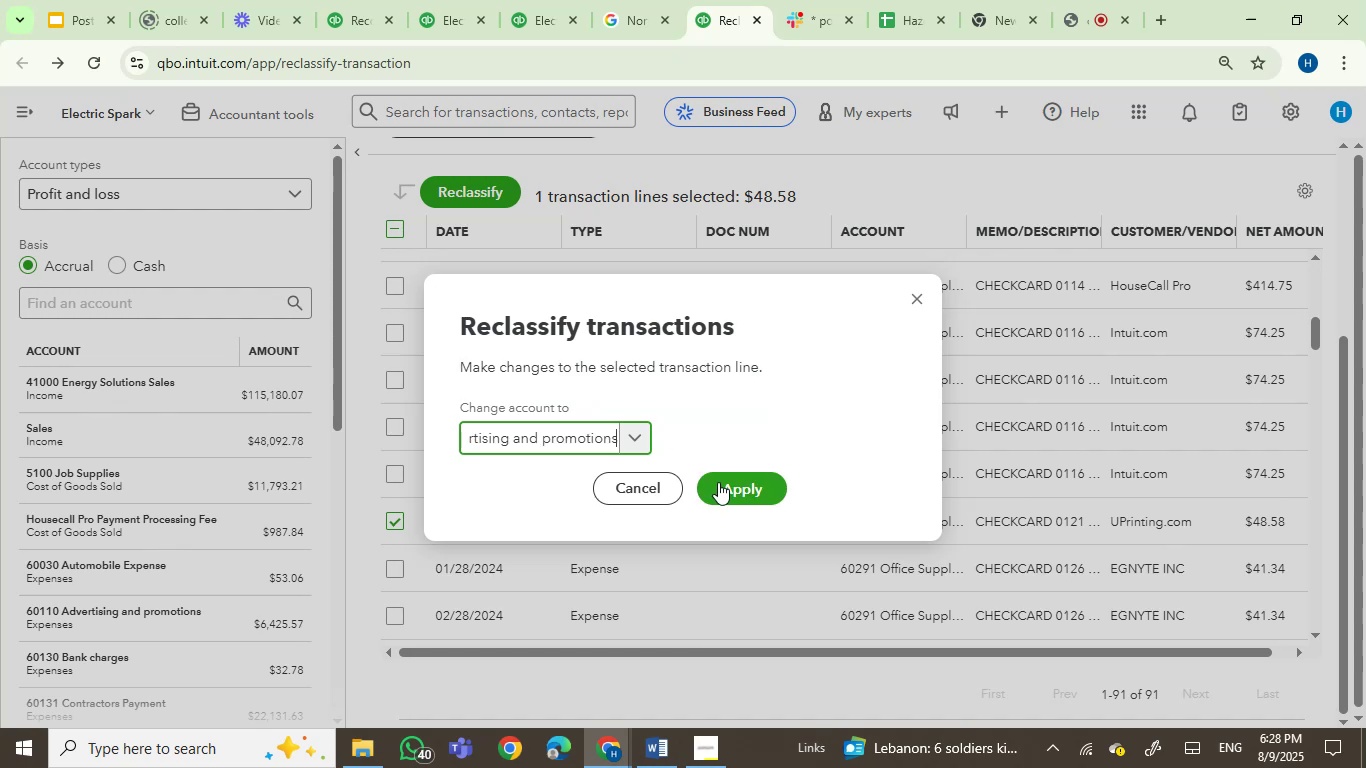 
left_click([718, 482])
 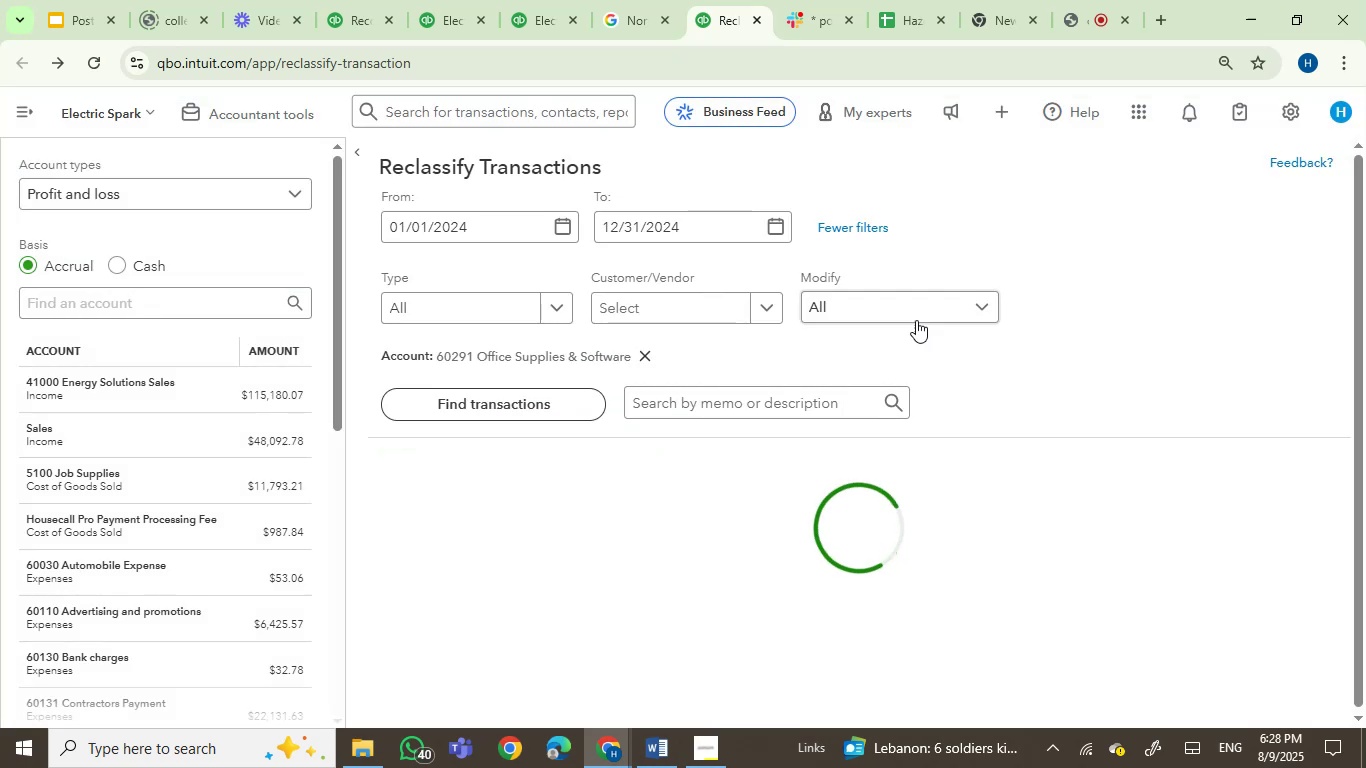 
mouse_move([974, 188])
 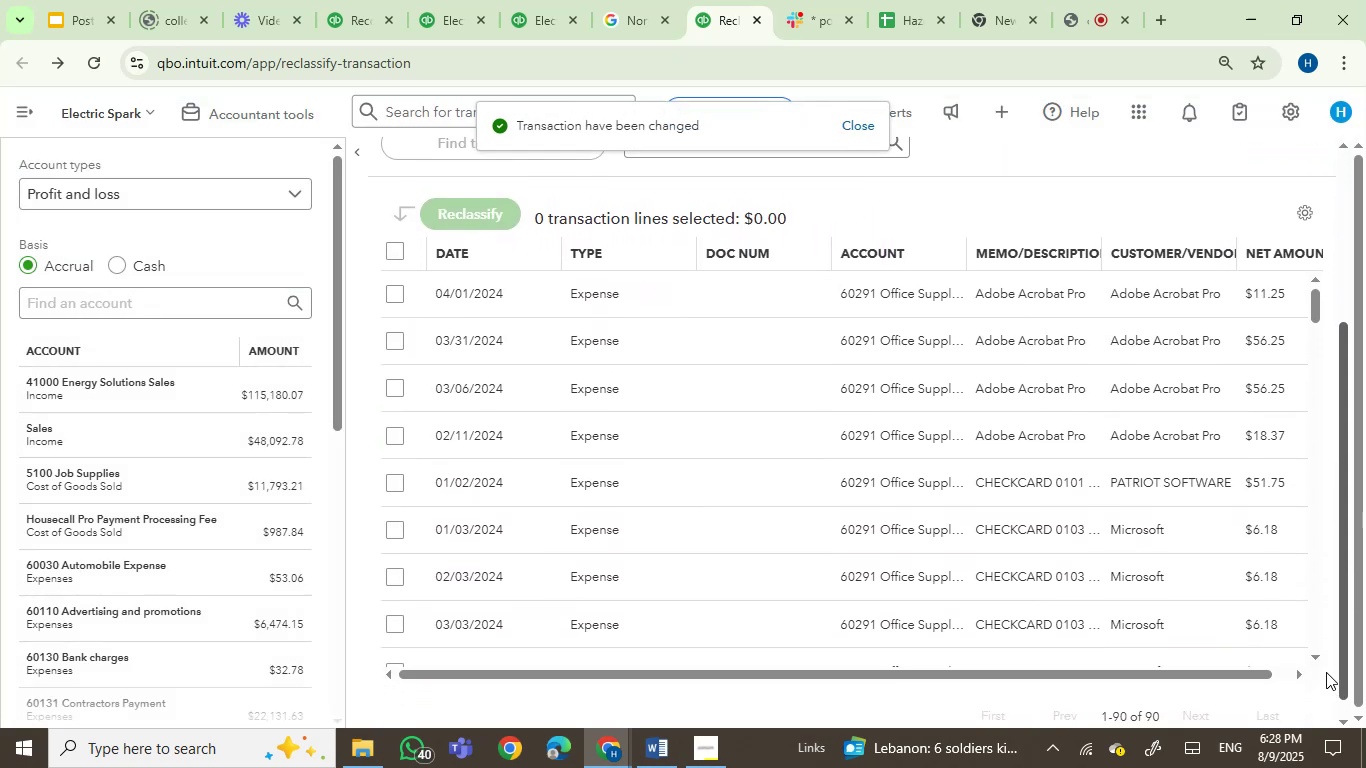 
double_click([1315, 657])
 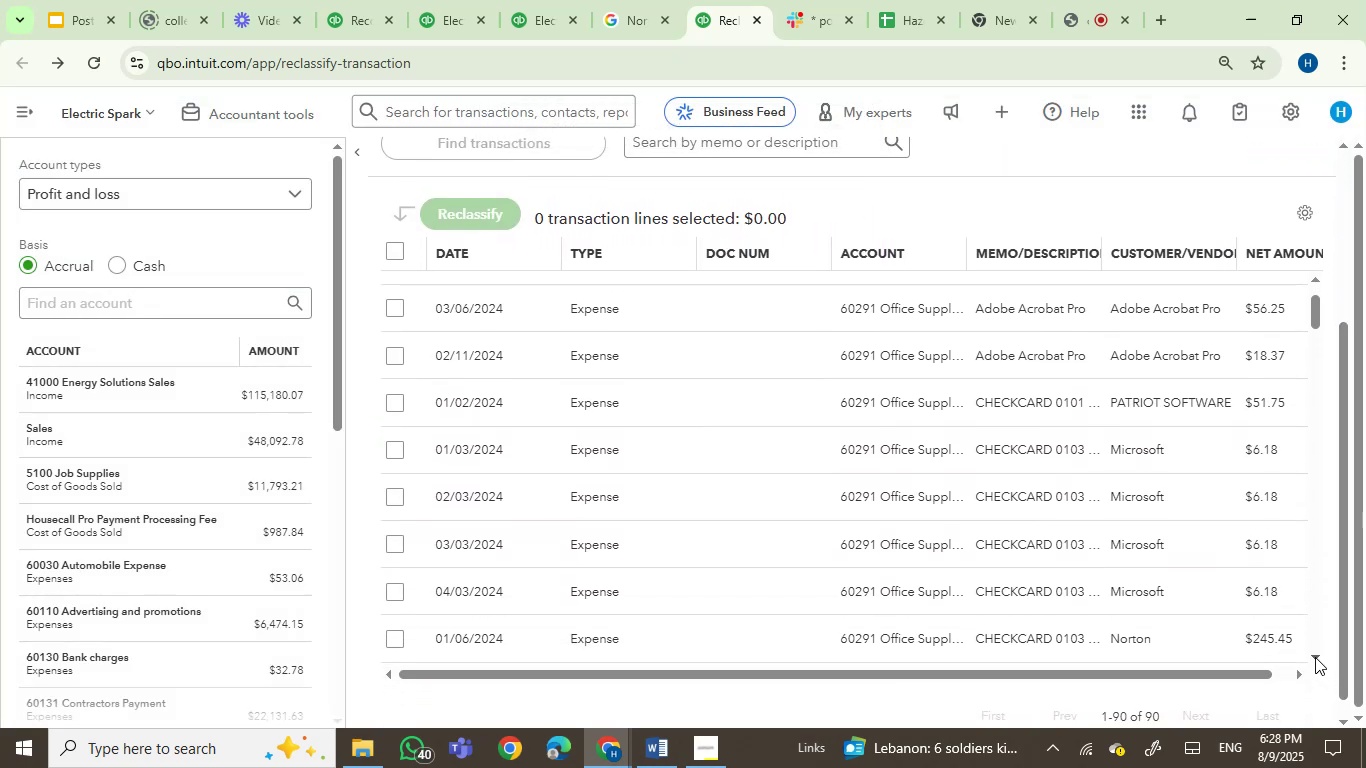 
triple_click([1315, 657])
 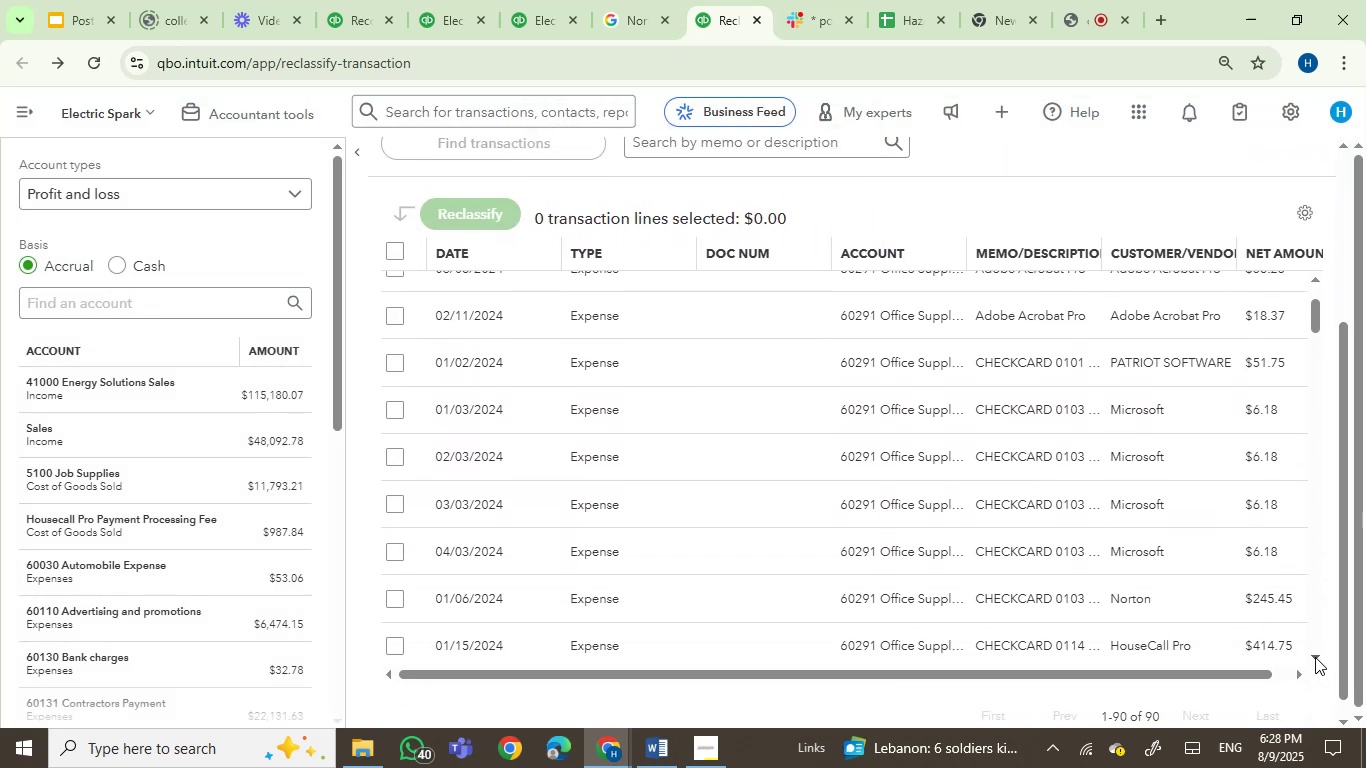 
triple_click([1315, 657])
 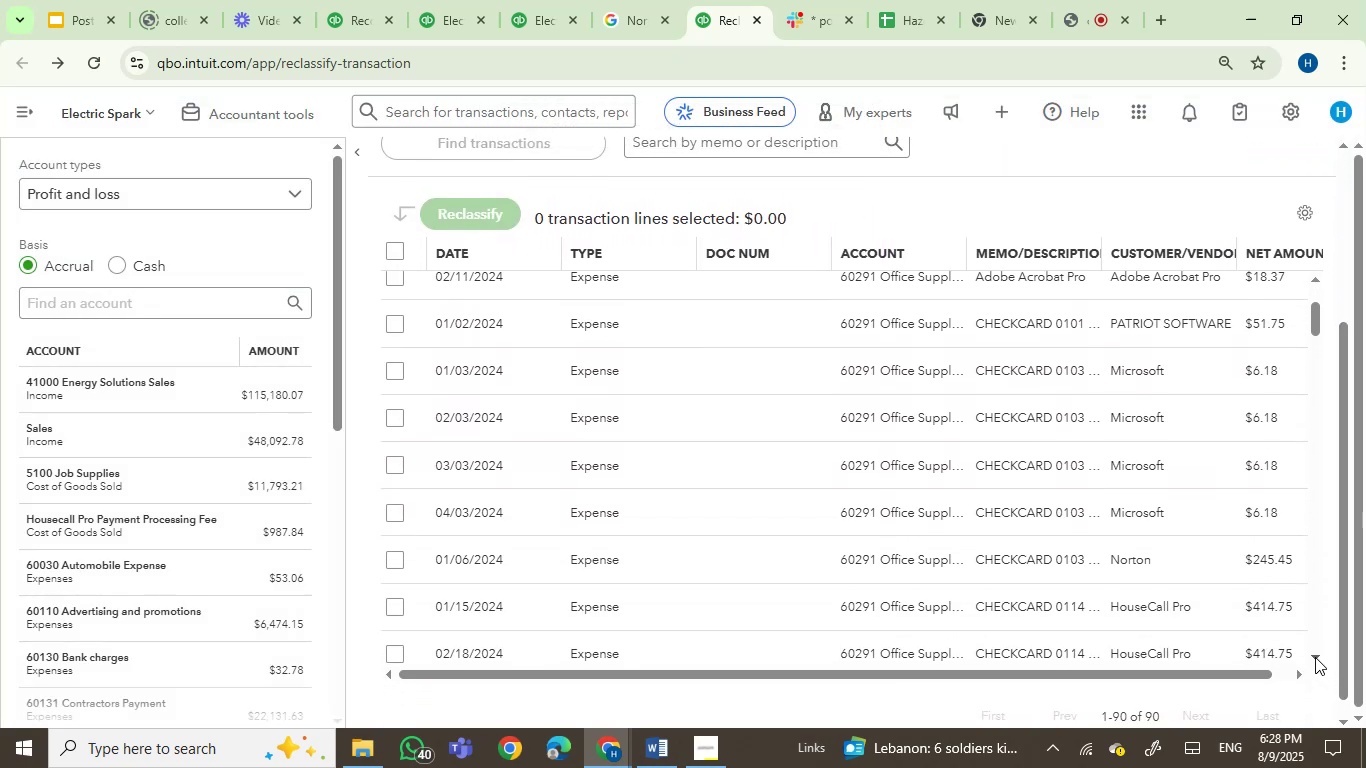 
triple_click([1315, 657])
 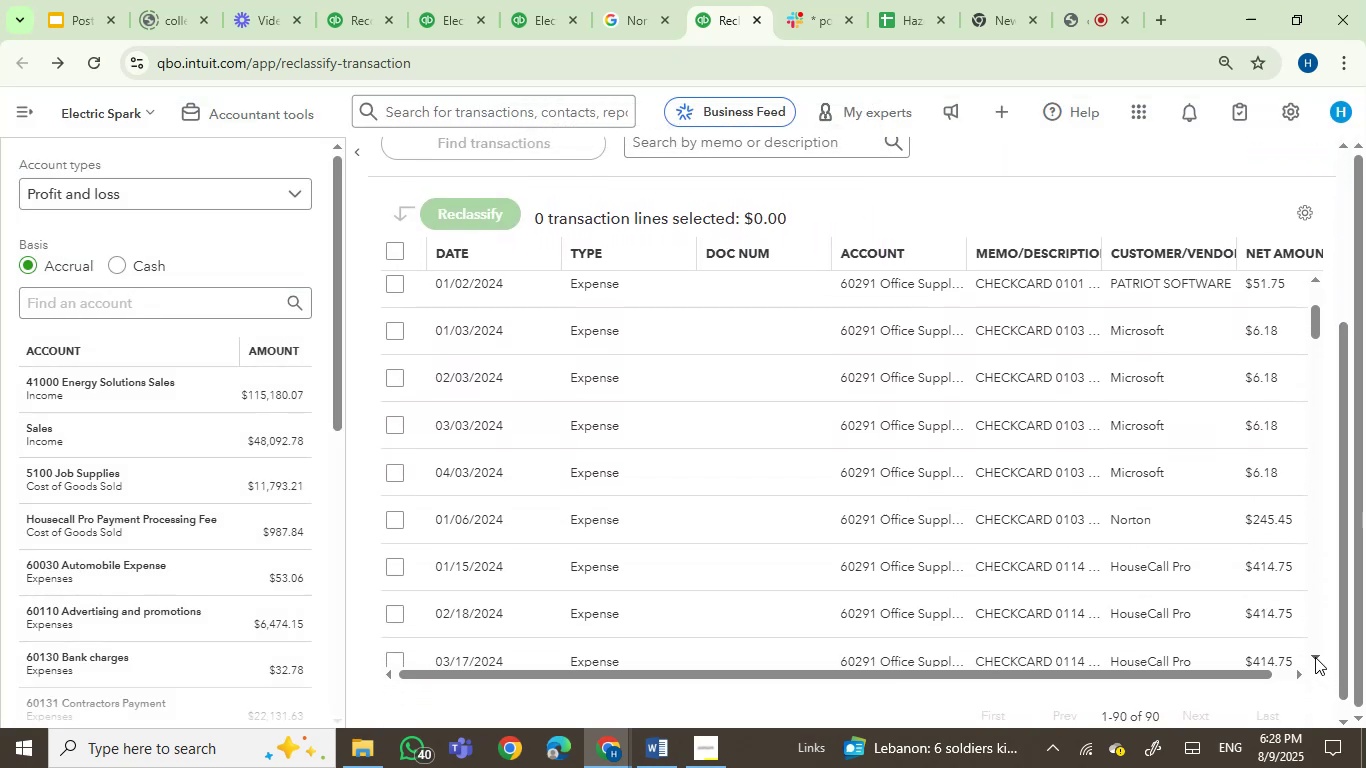 
triple_click([1315, 657])
 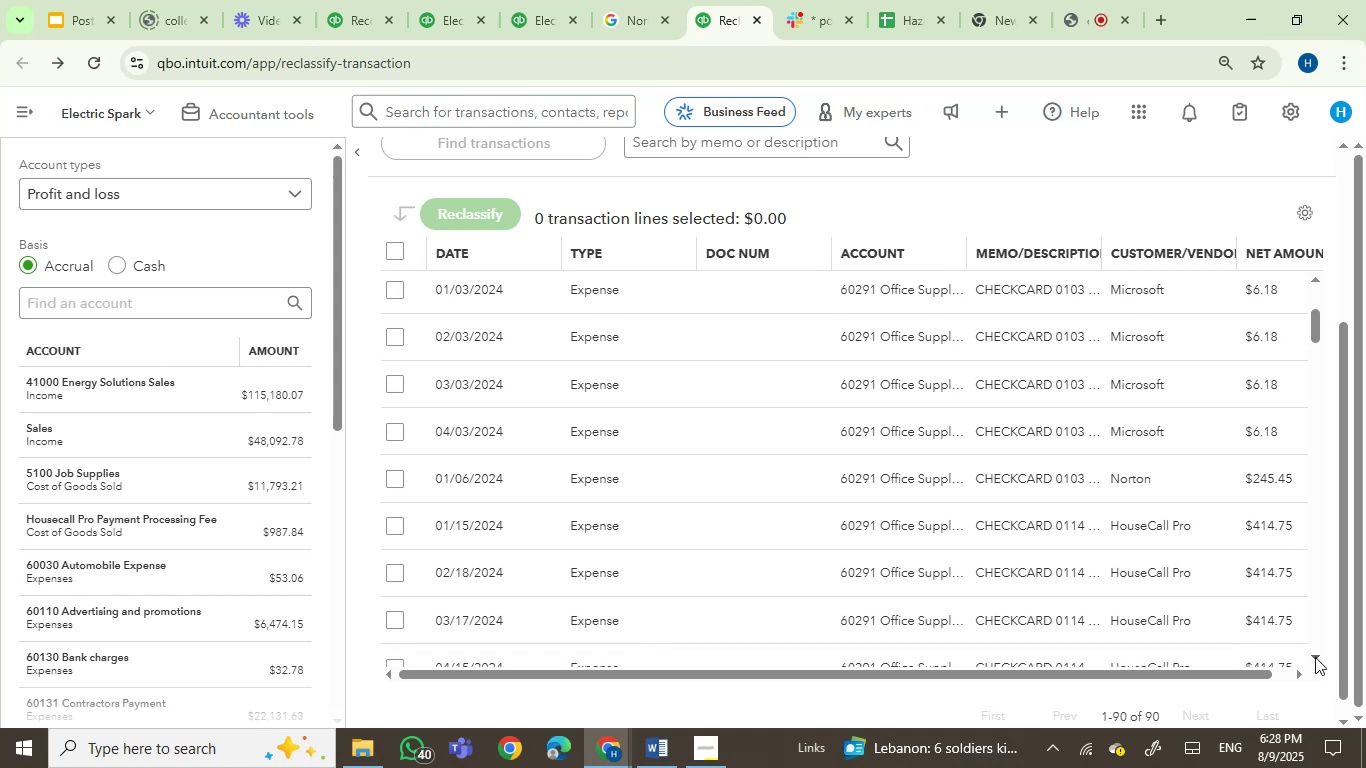 
triple_click([1315, 657])
 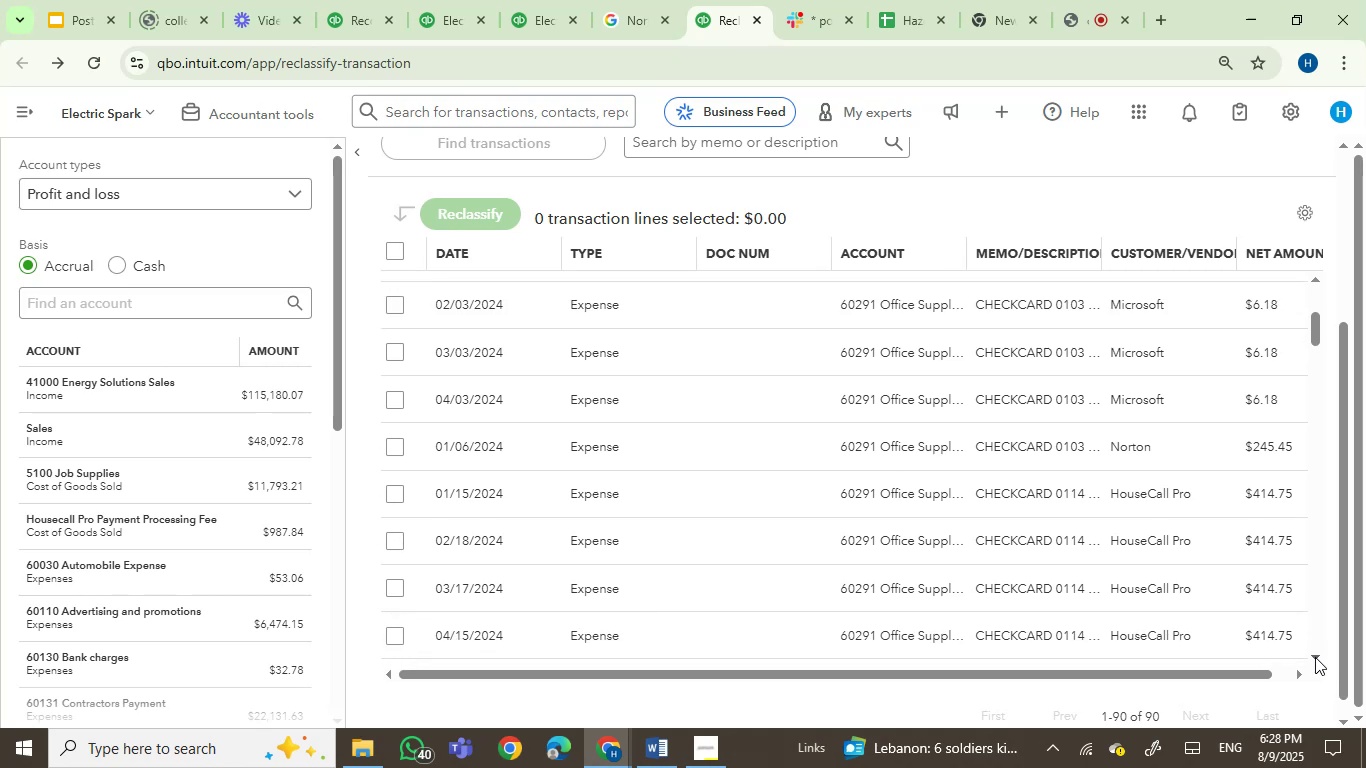 
triple_click([1315, 657])
 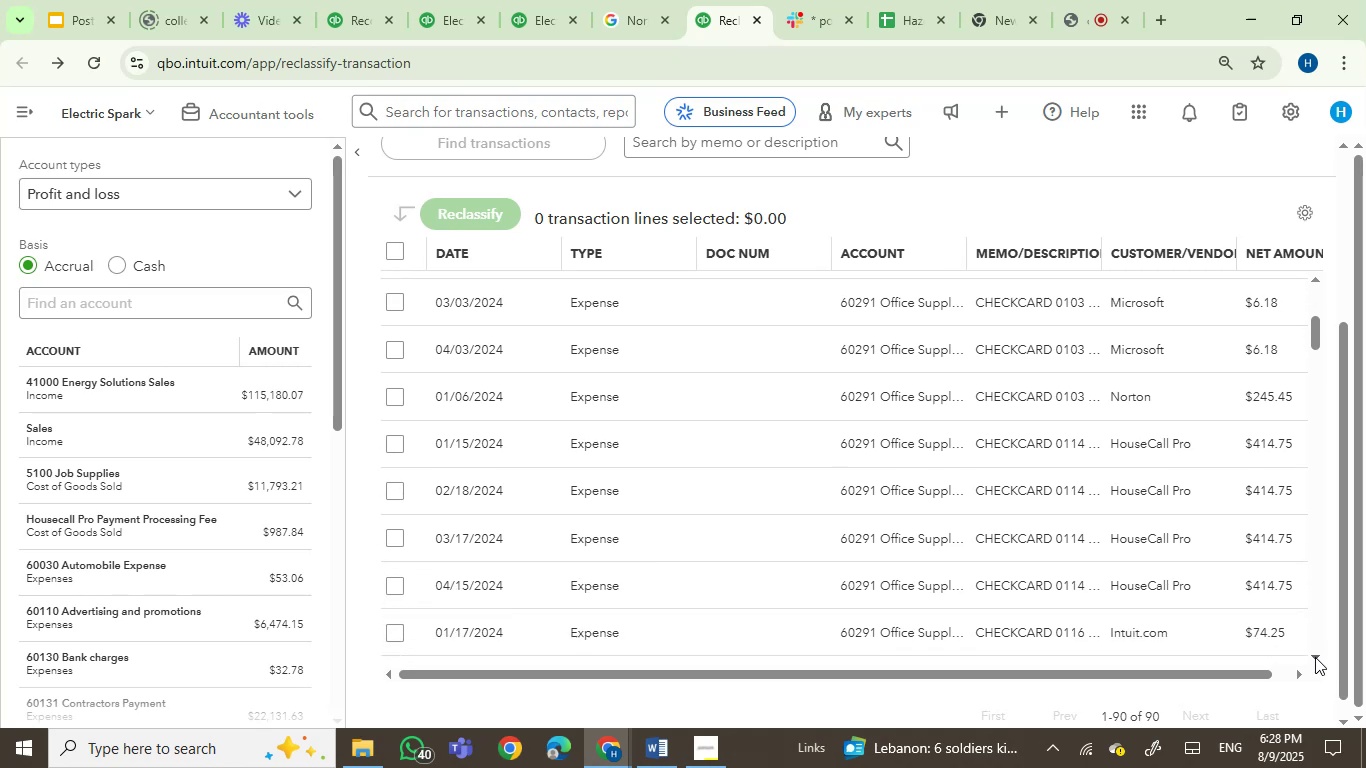 
triple_click([1315, 657])
 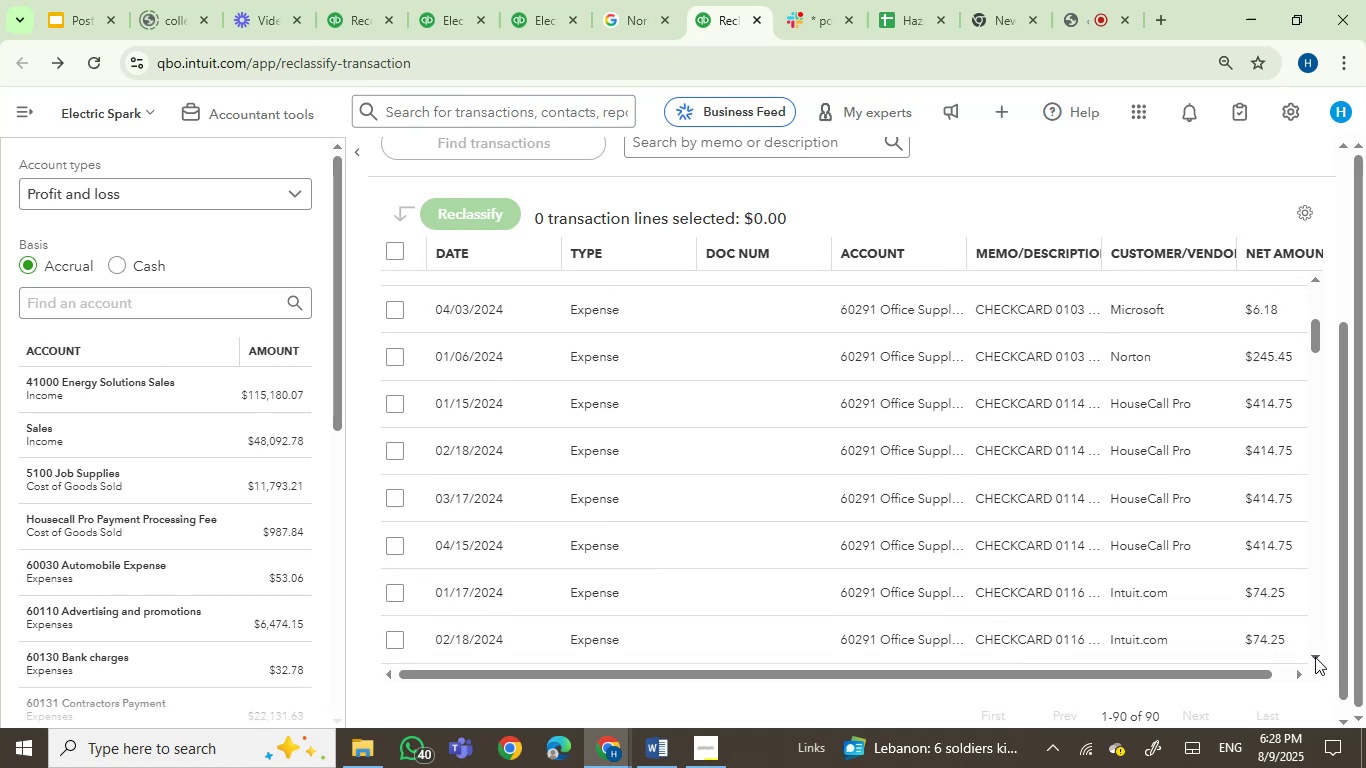 
triple_click([1315, 657])
 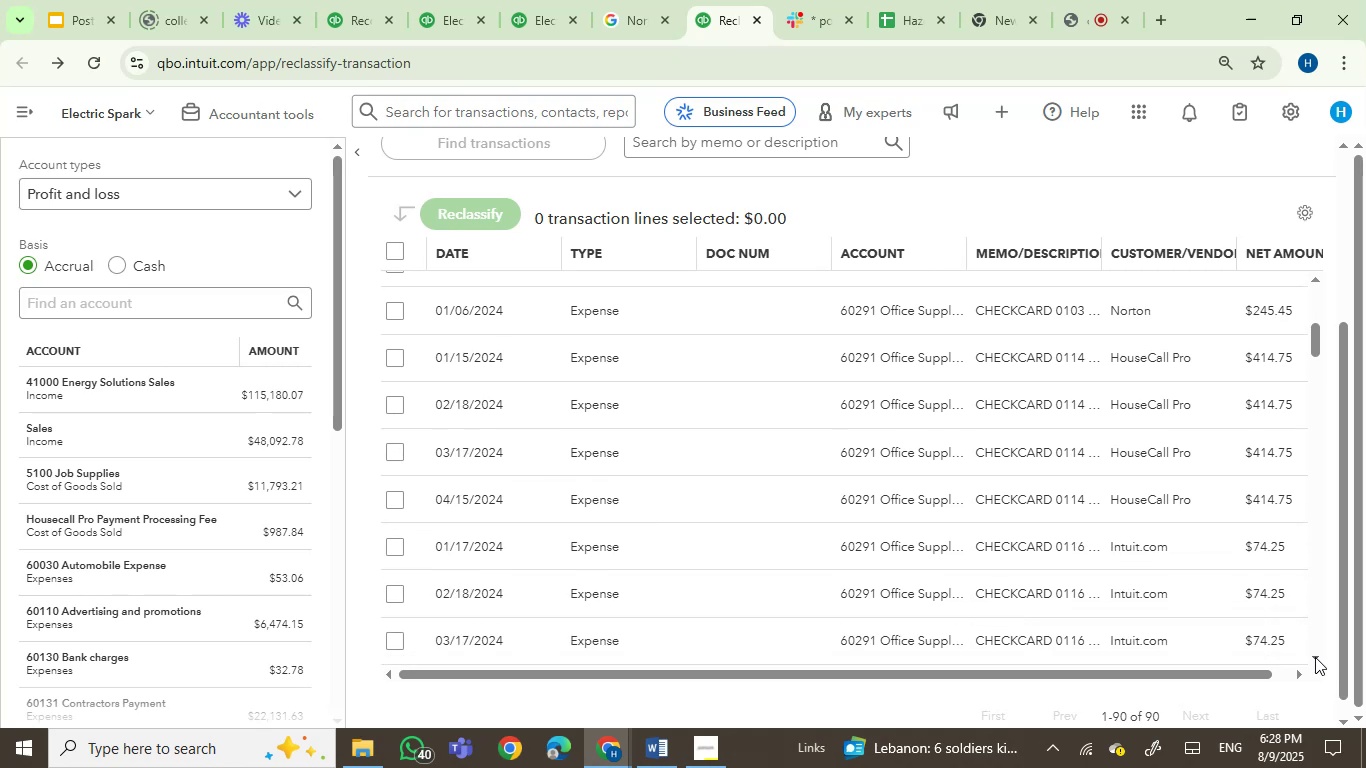 
triple_click([1315, 657])
 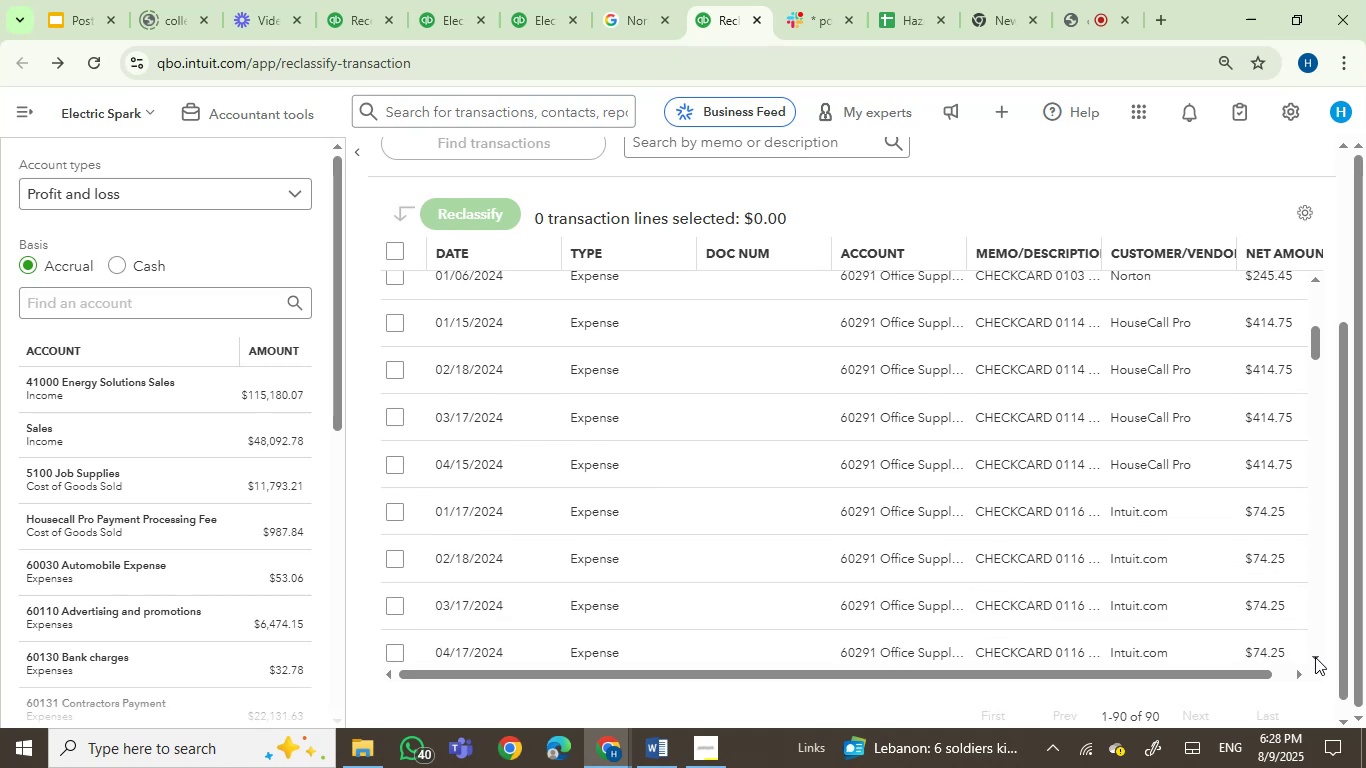 
triple_click([1315, 657])
 